 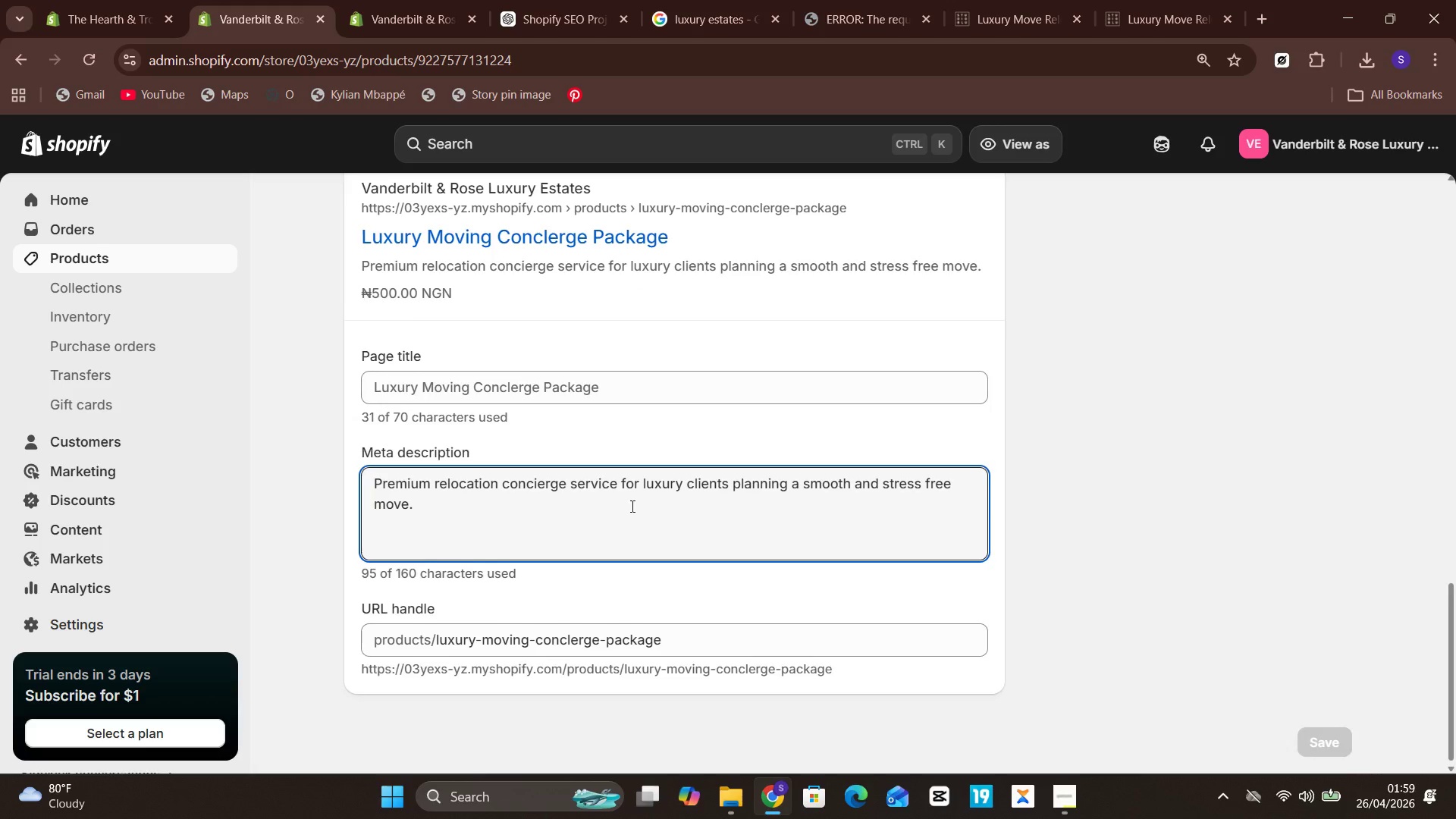 
left_click([383, 24])
 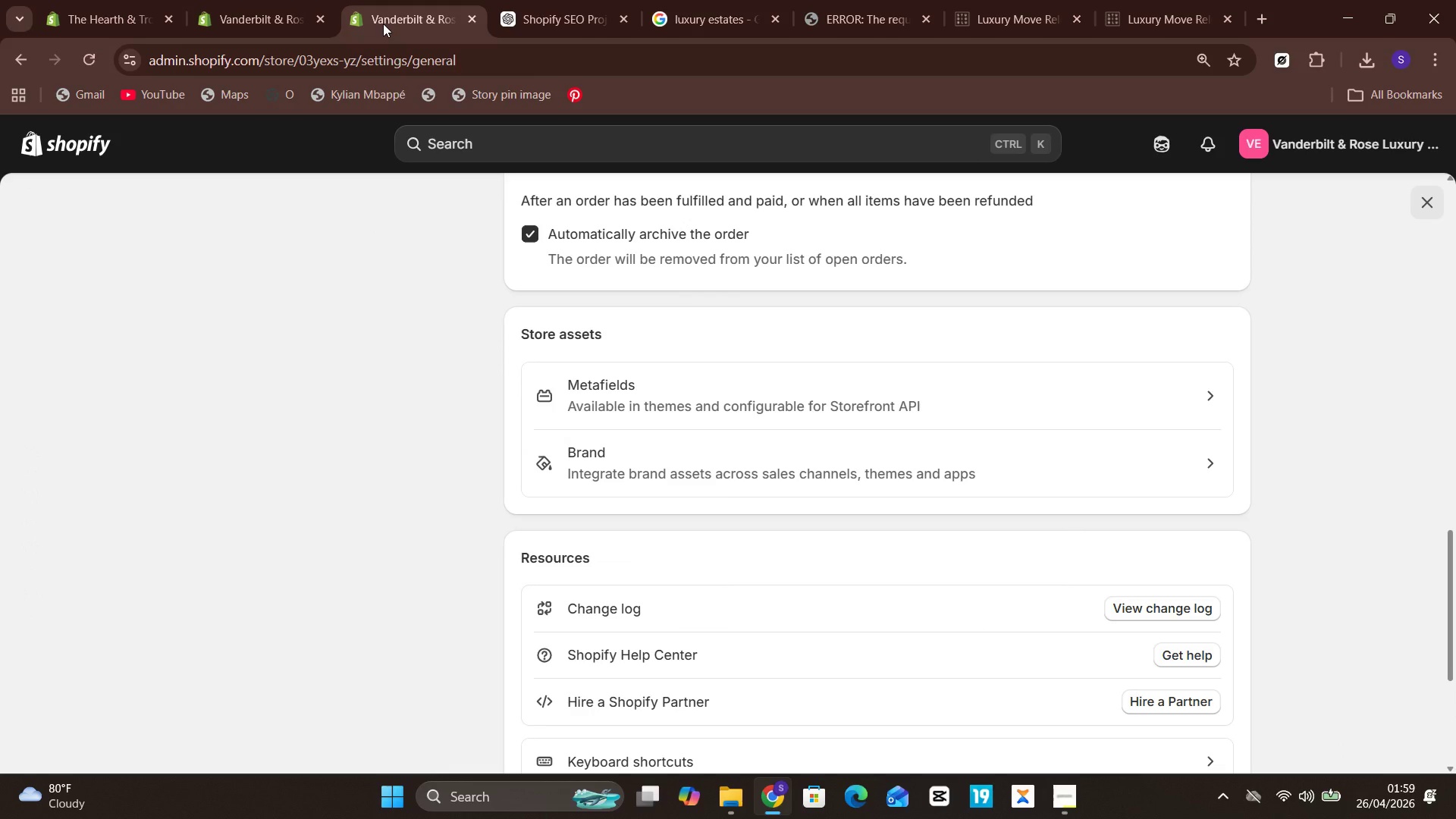 
wait(14.08)
 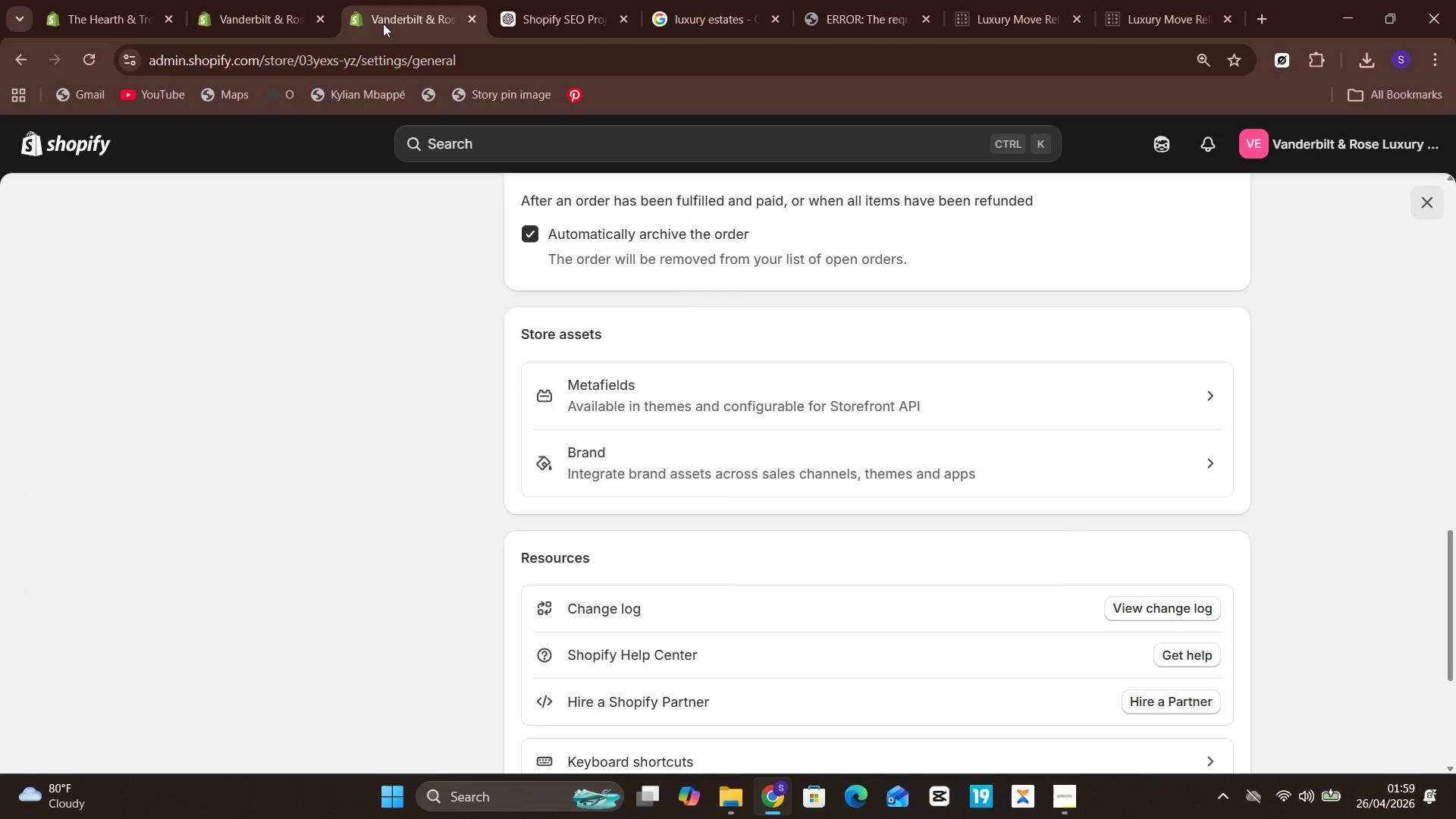 
scroll: coordinate [383, 24], scroll_direction: up, amount: 3.0
 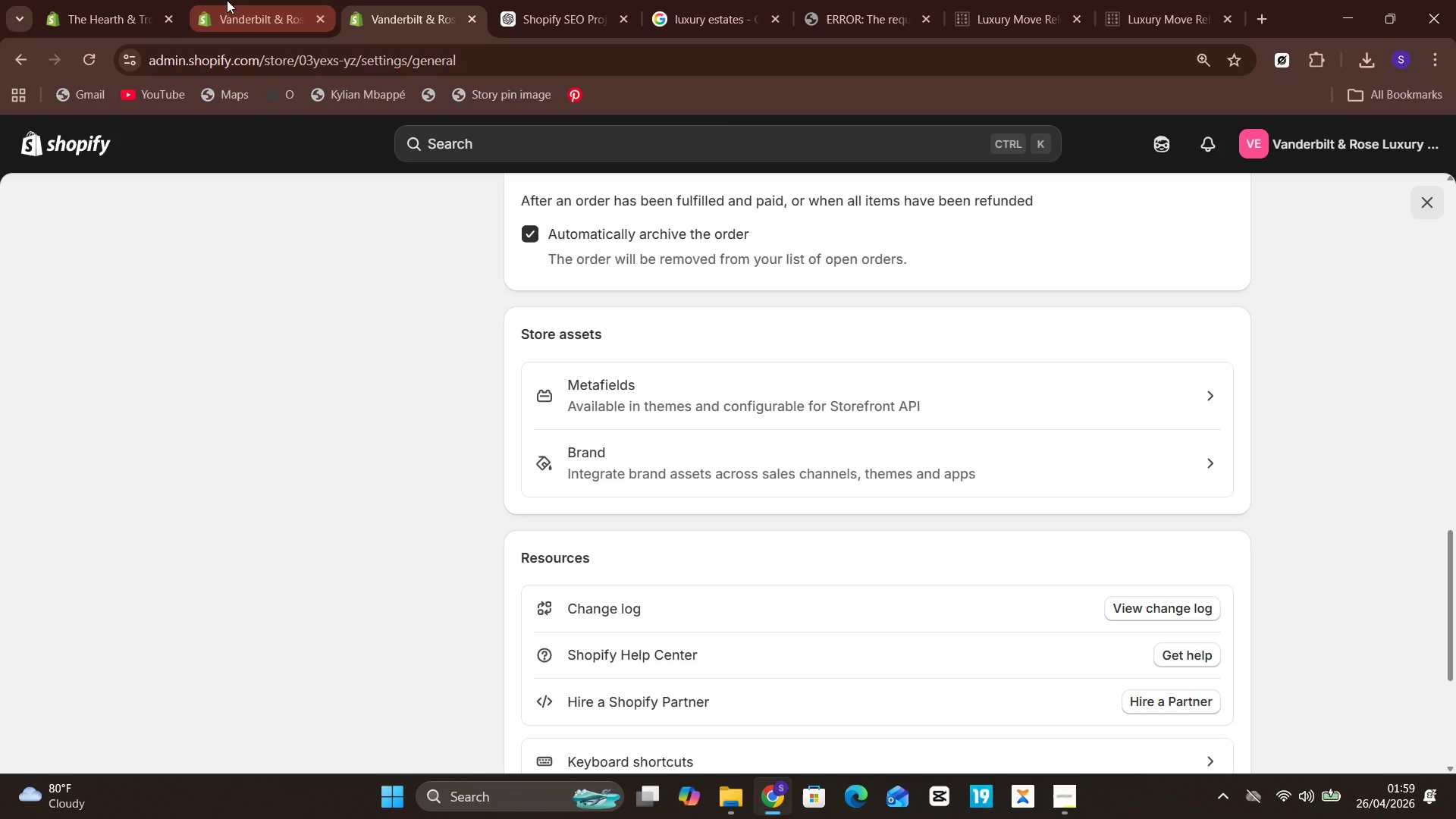 
left_click([227, 0])
 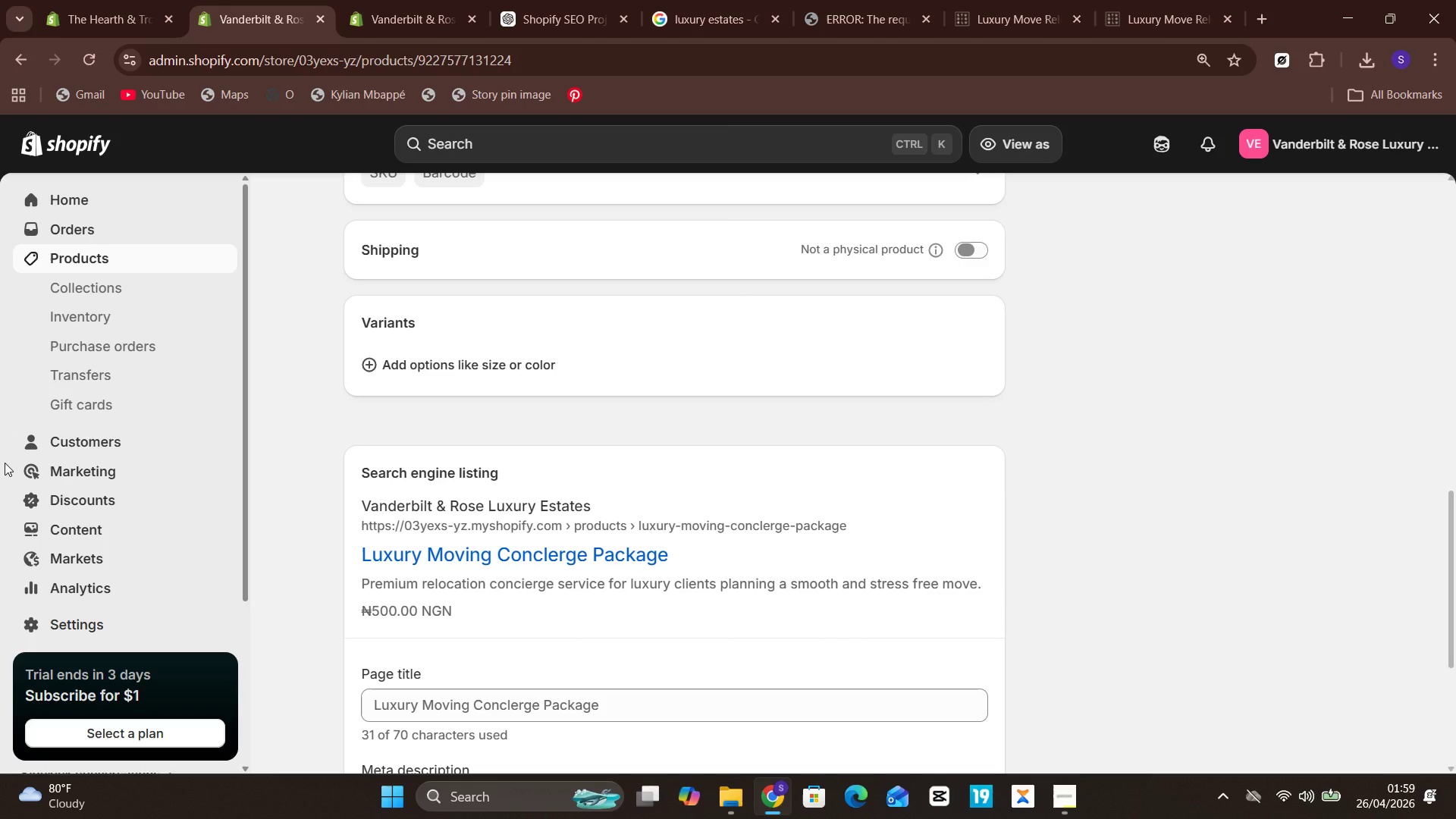 
wait(8.65)
 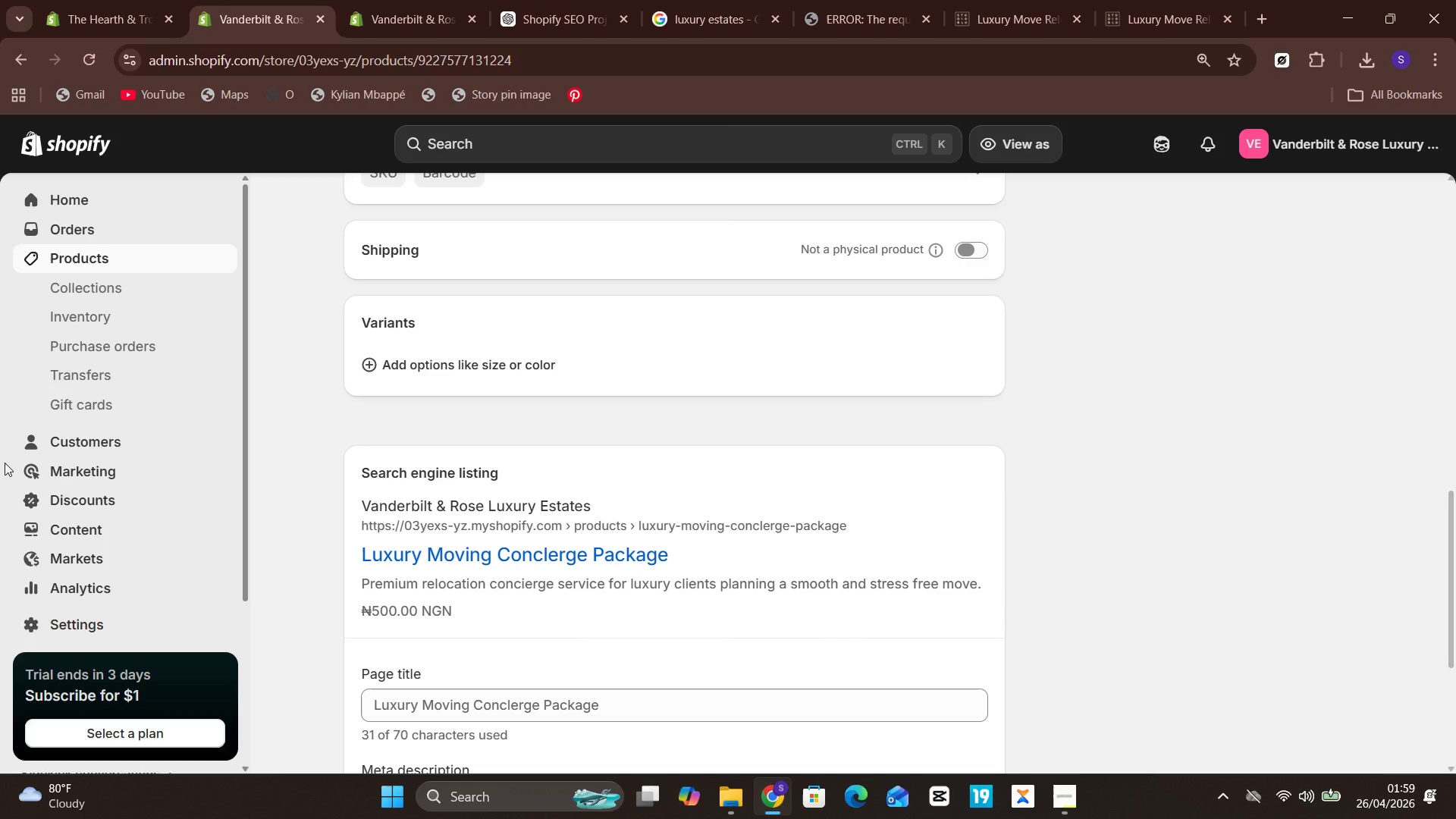 
mouse_move([108, 547])
 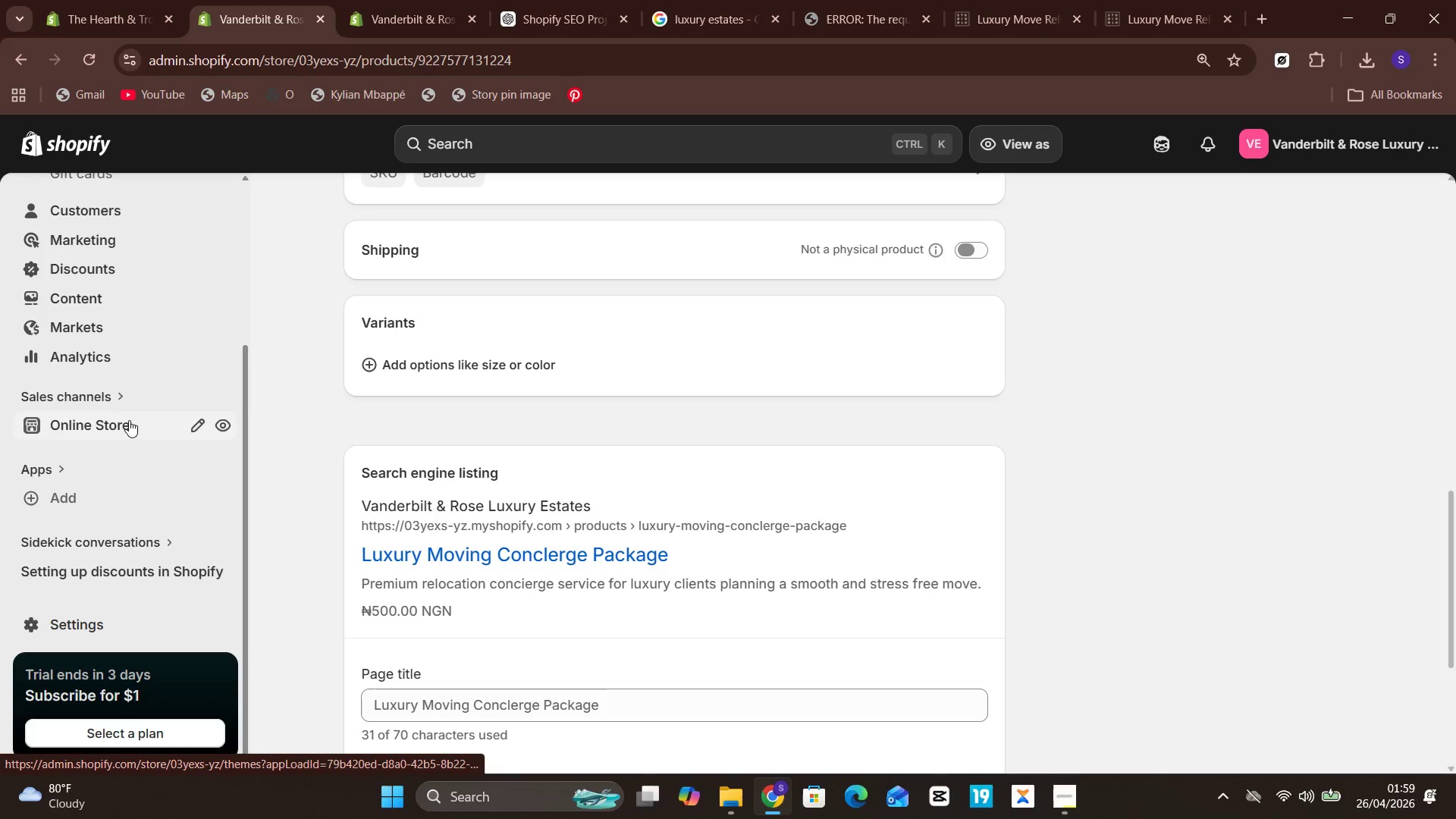 
left_click([129, 420])
 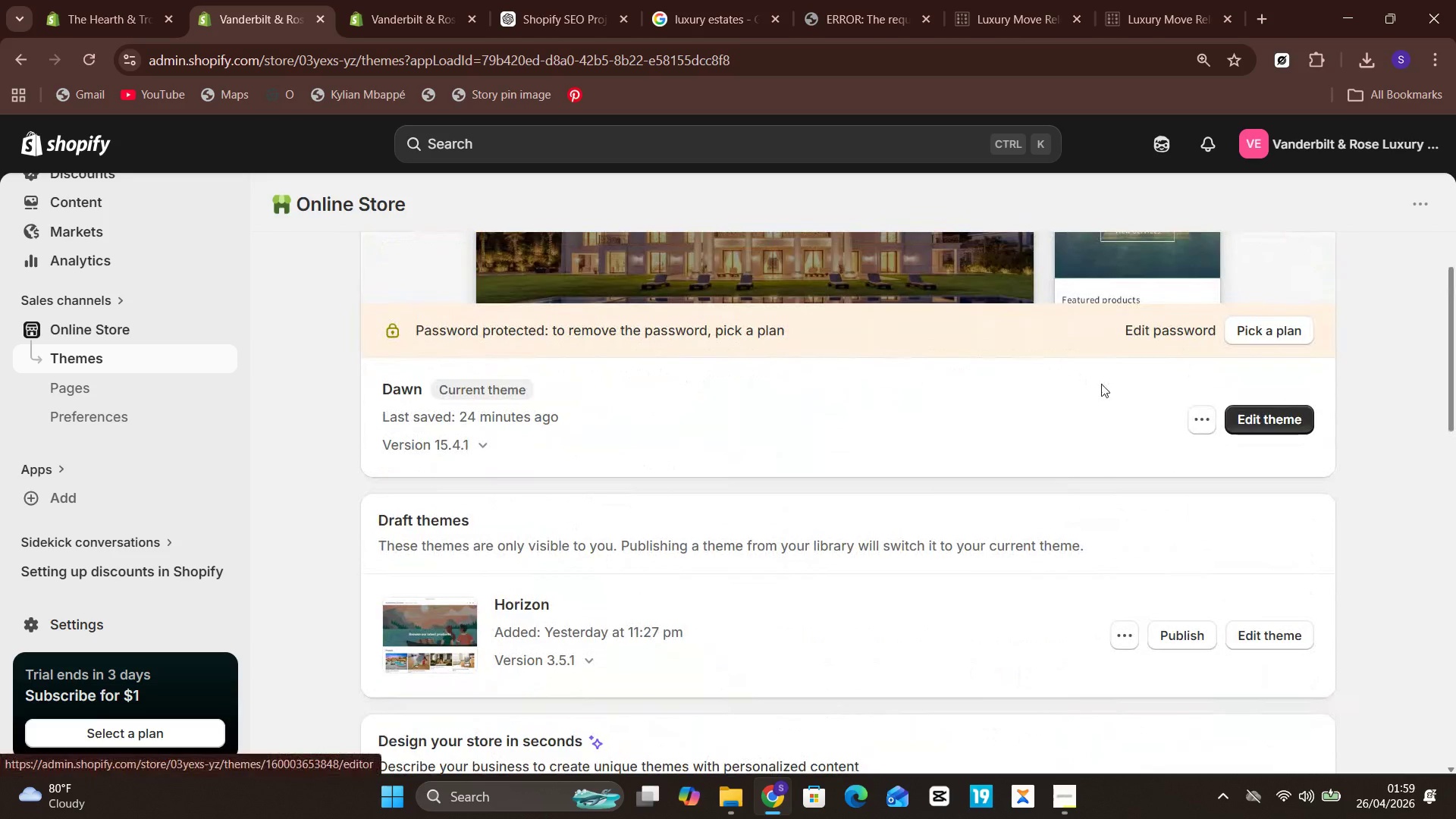 
wait(21.14)
 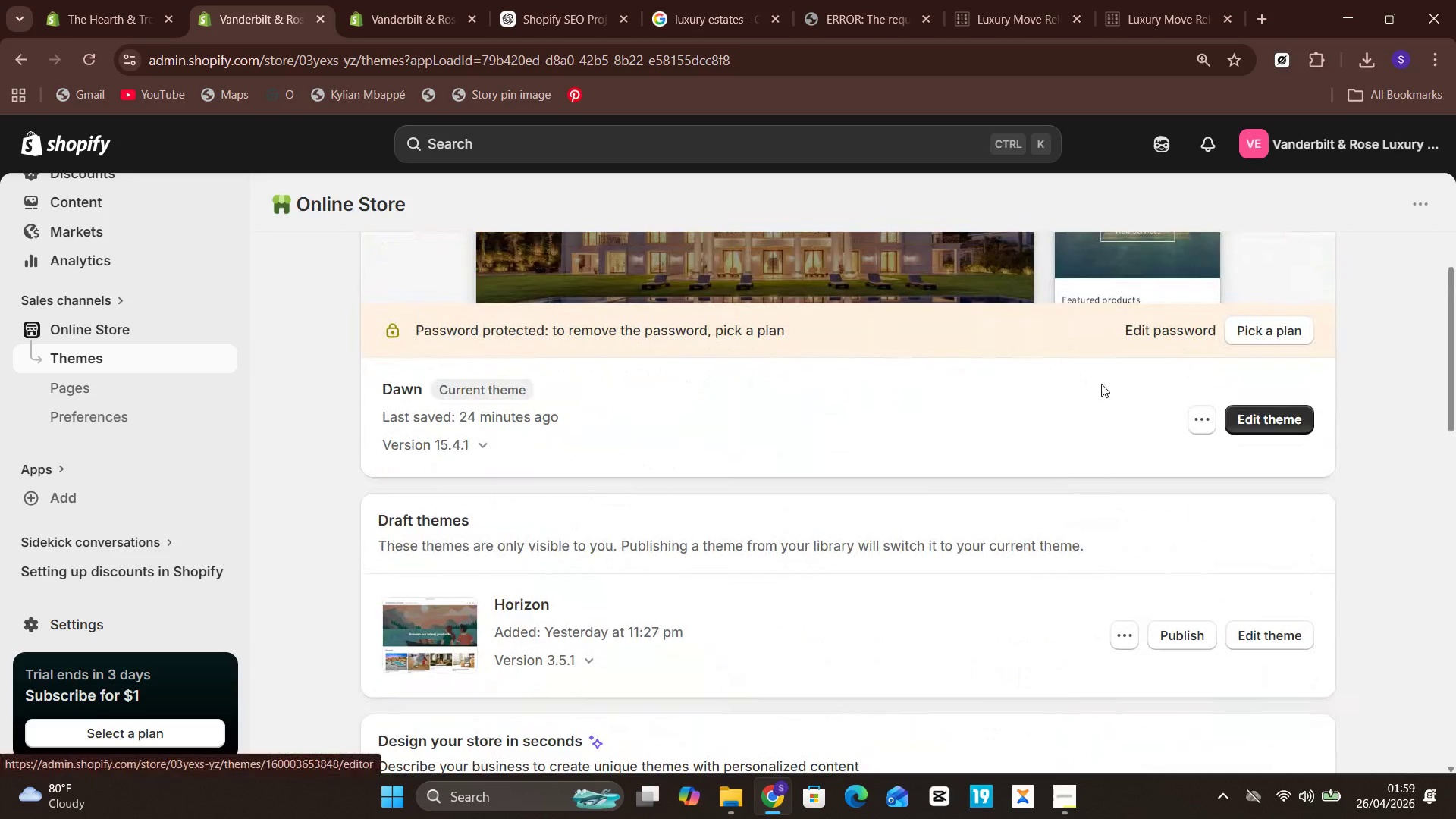 
left_click([1163, 263])
 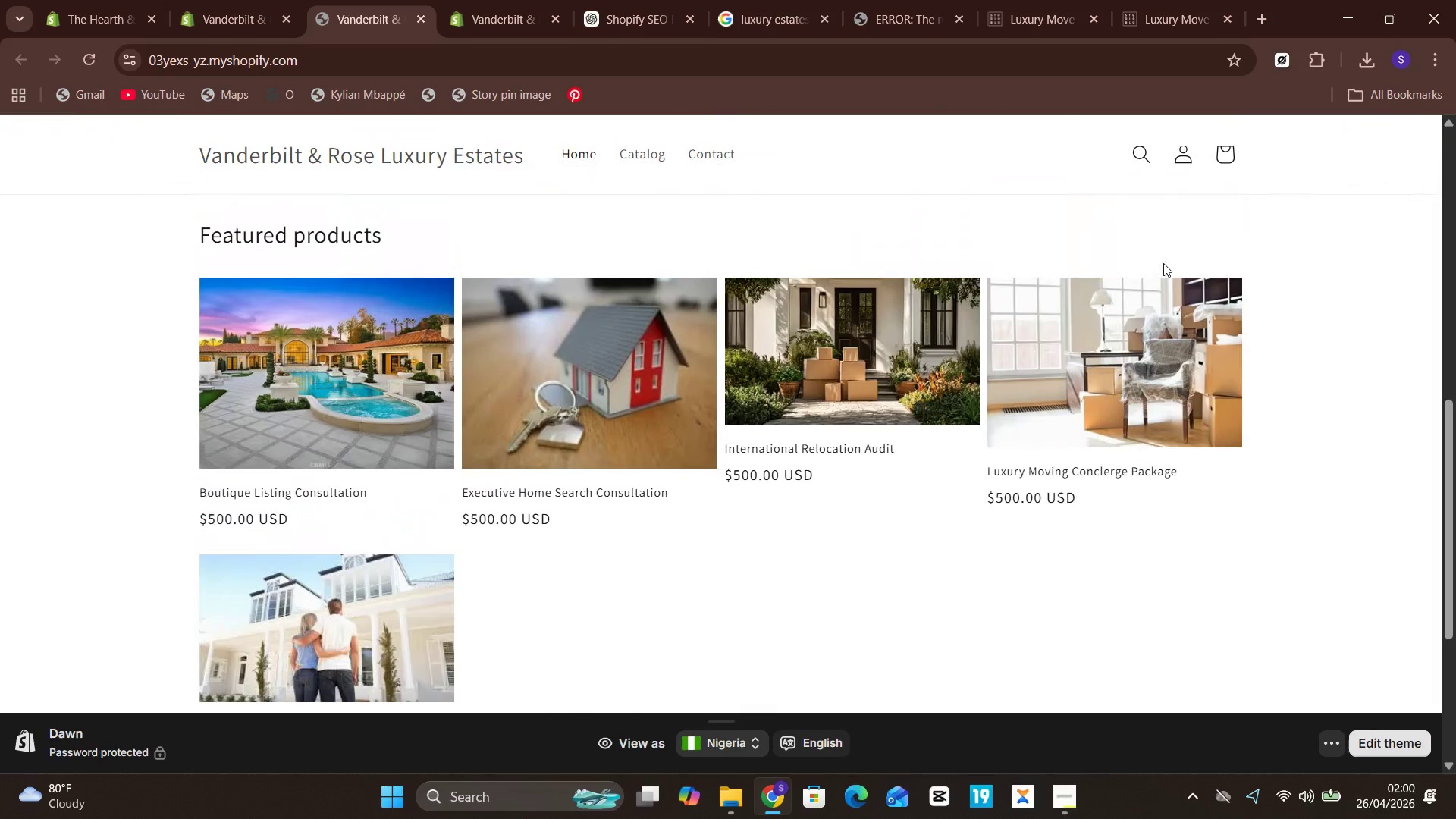 
wait(20.25)
 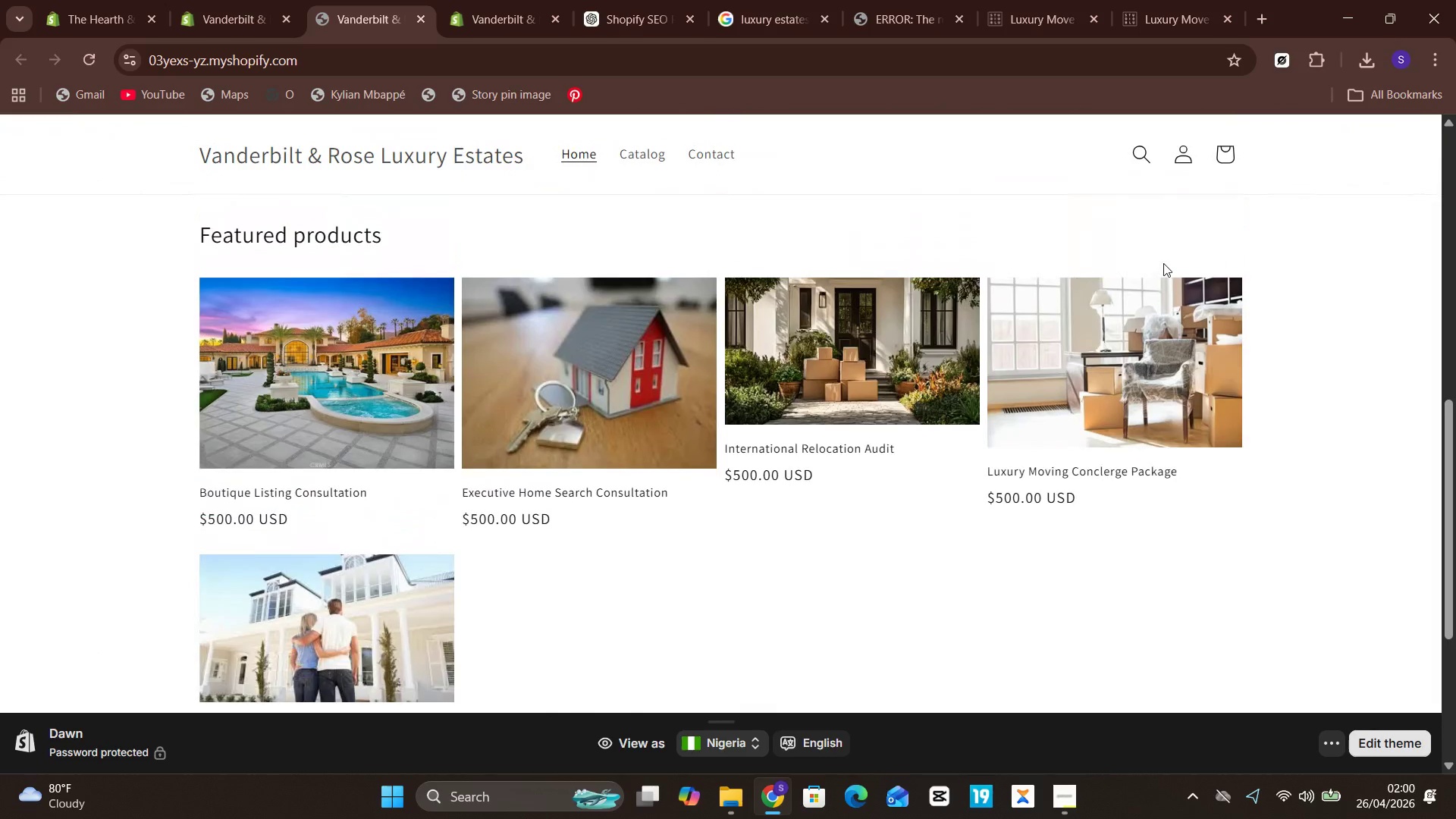 
left_click([742, 609])
 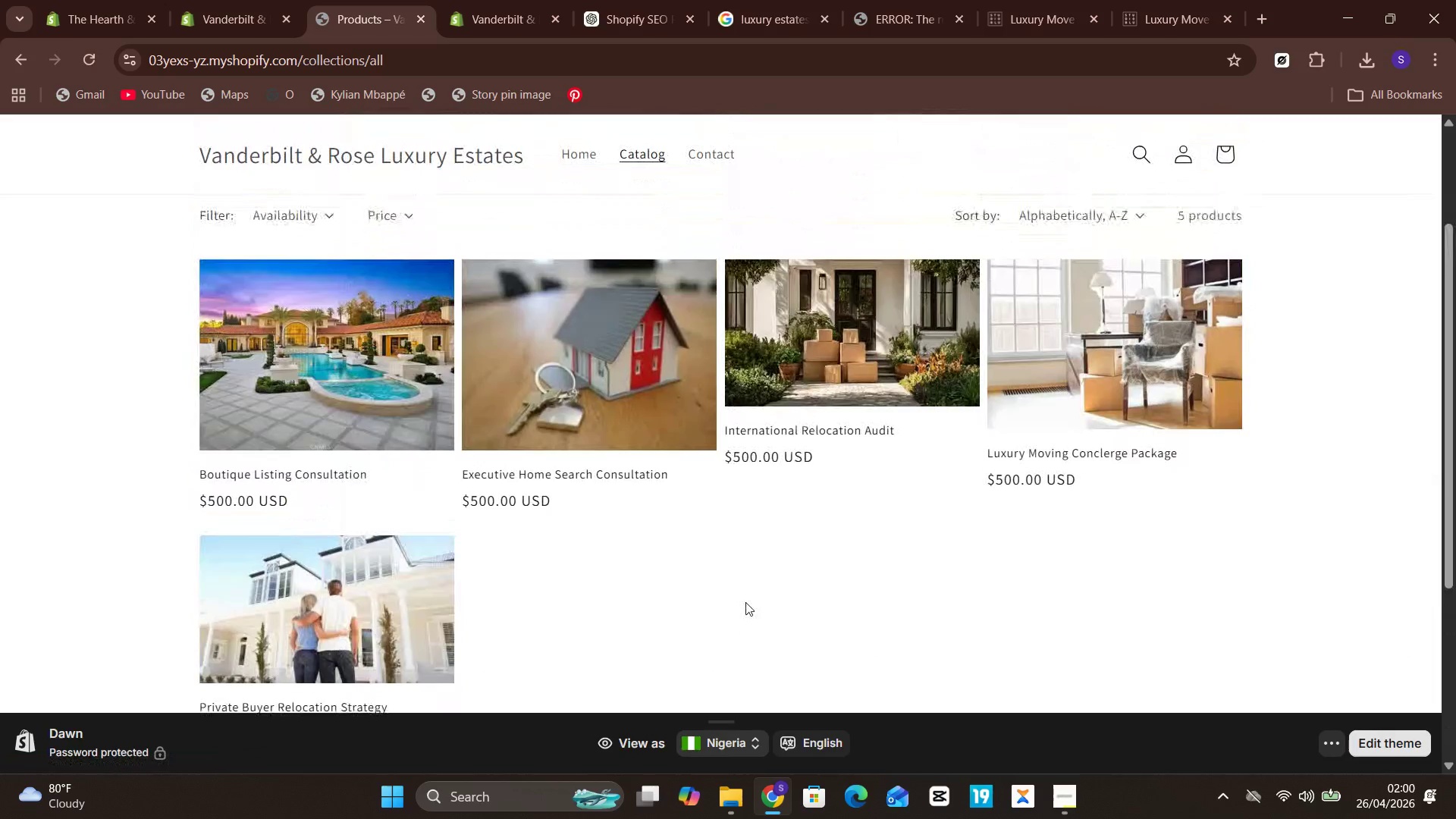 
wait(13.16)
 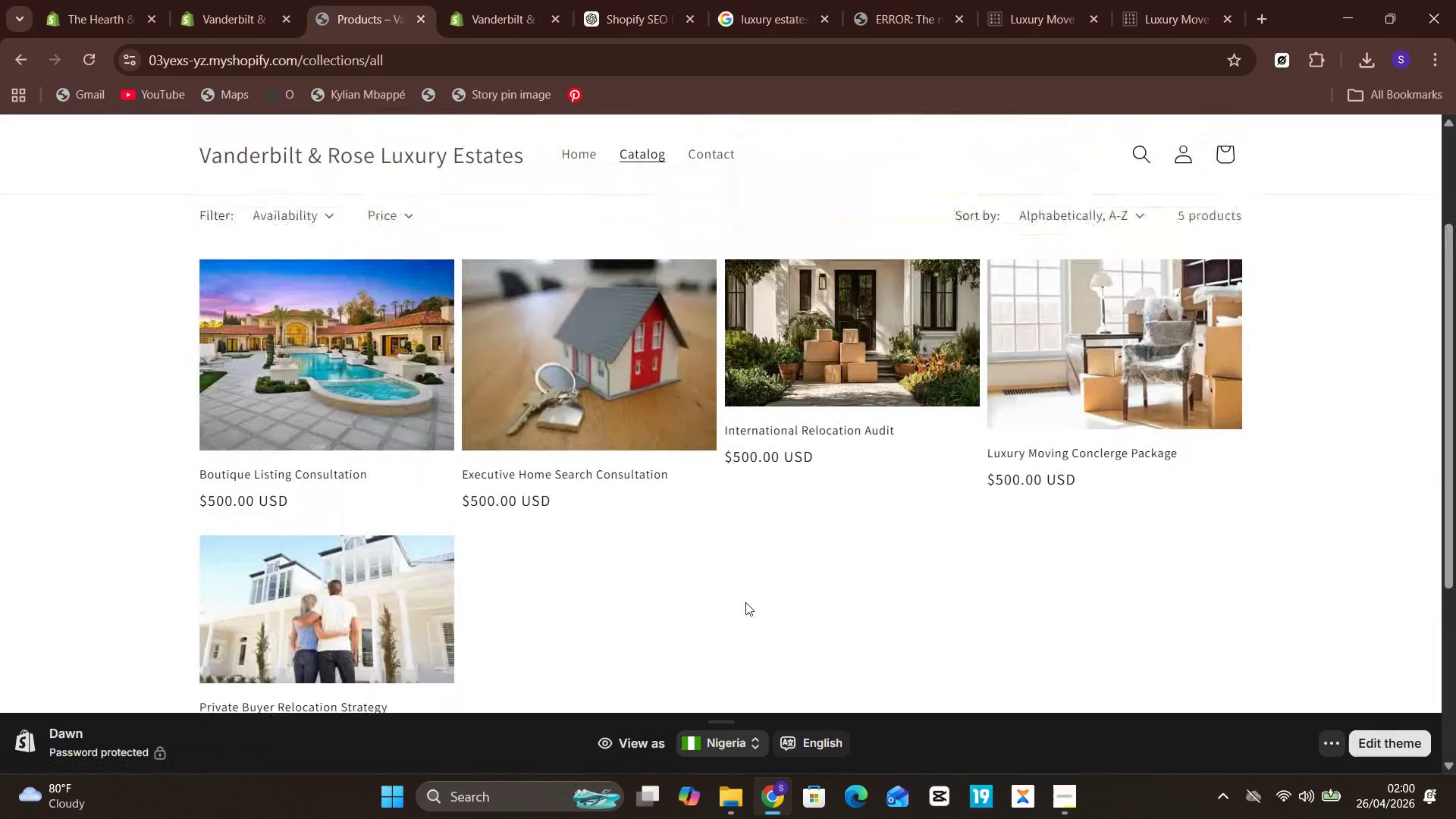 
left_click([340, 206])
 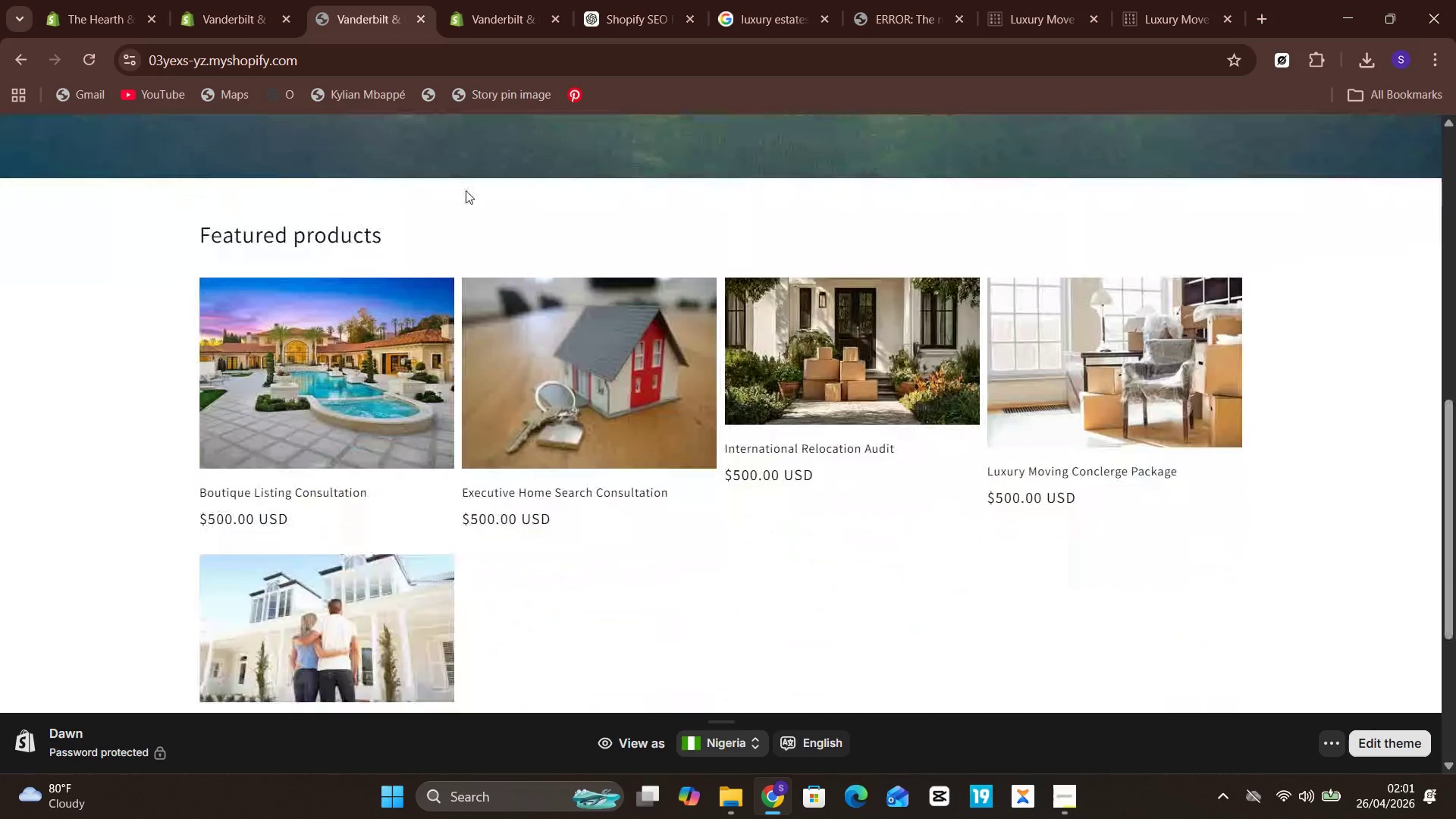 
wait(39.2)
 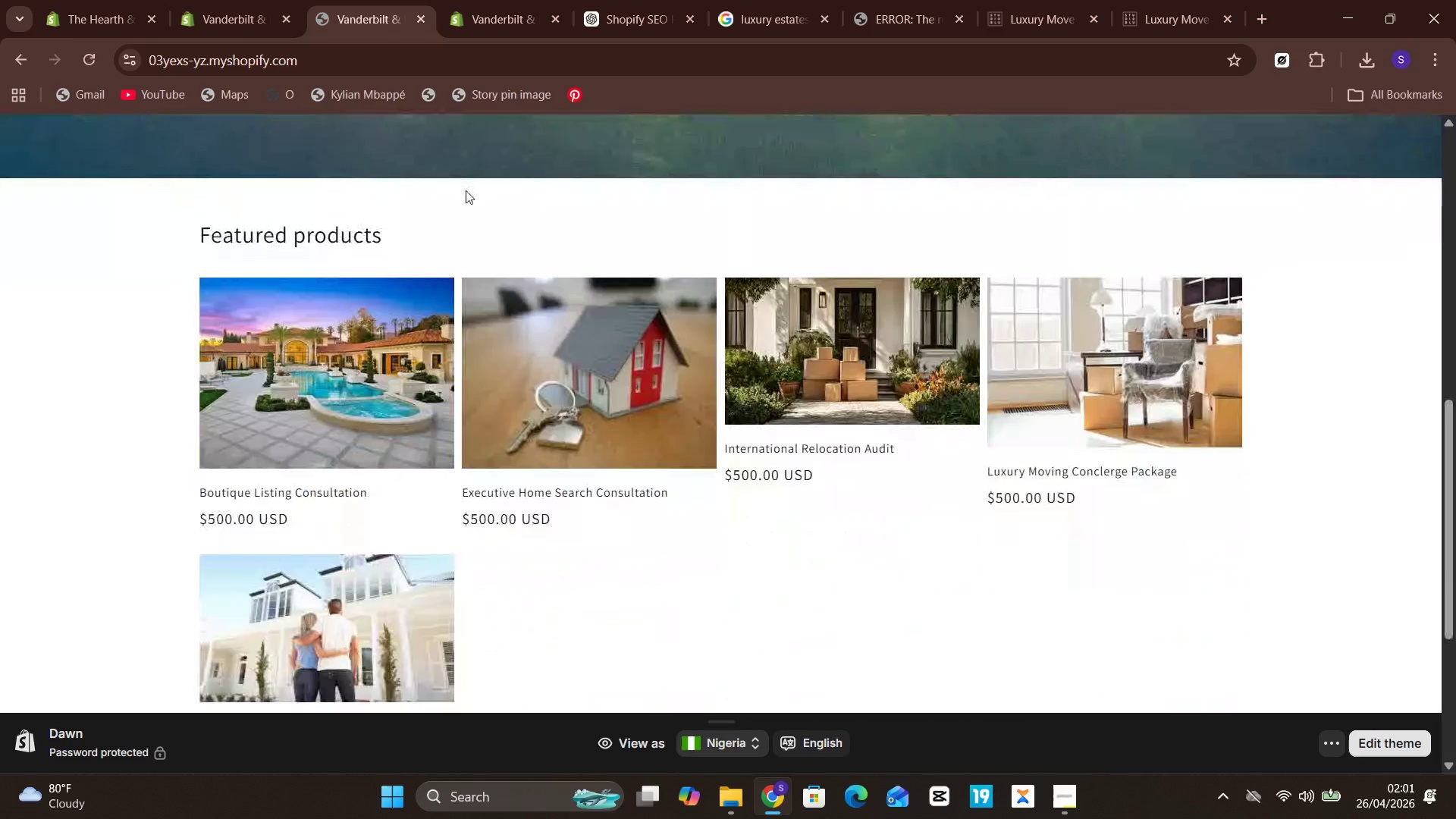 
left_click([331, 368])
 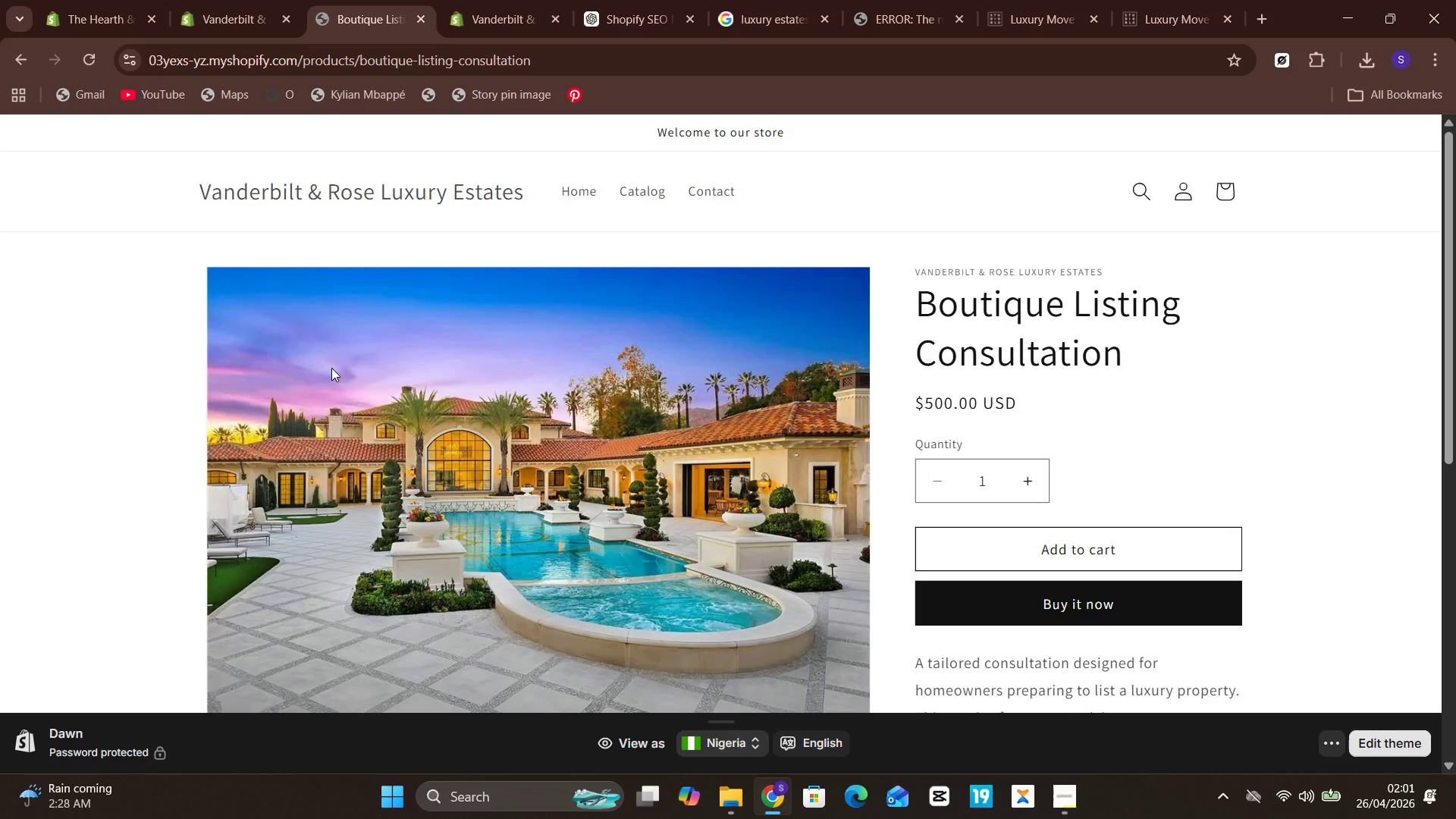 
wait(13.19)
 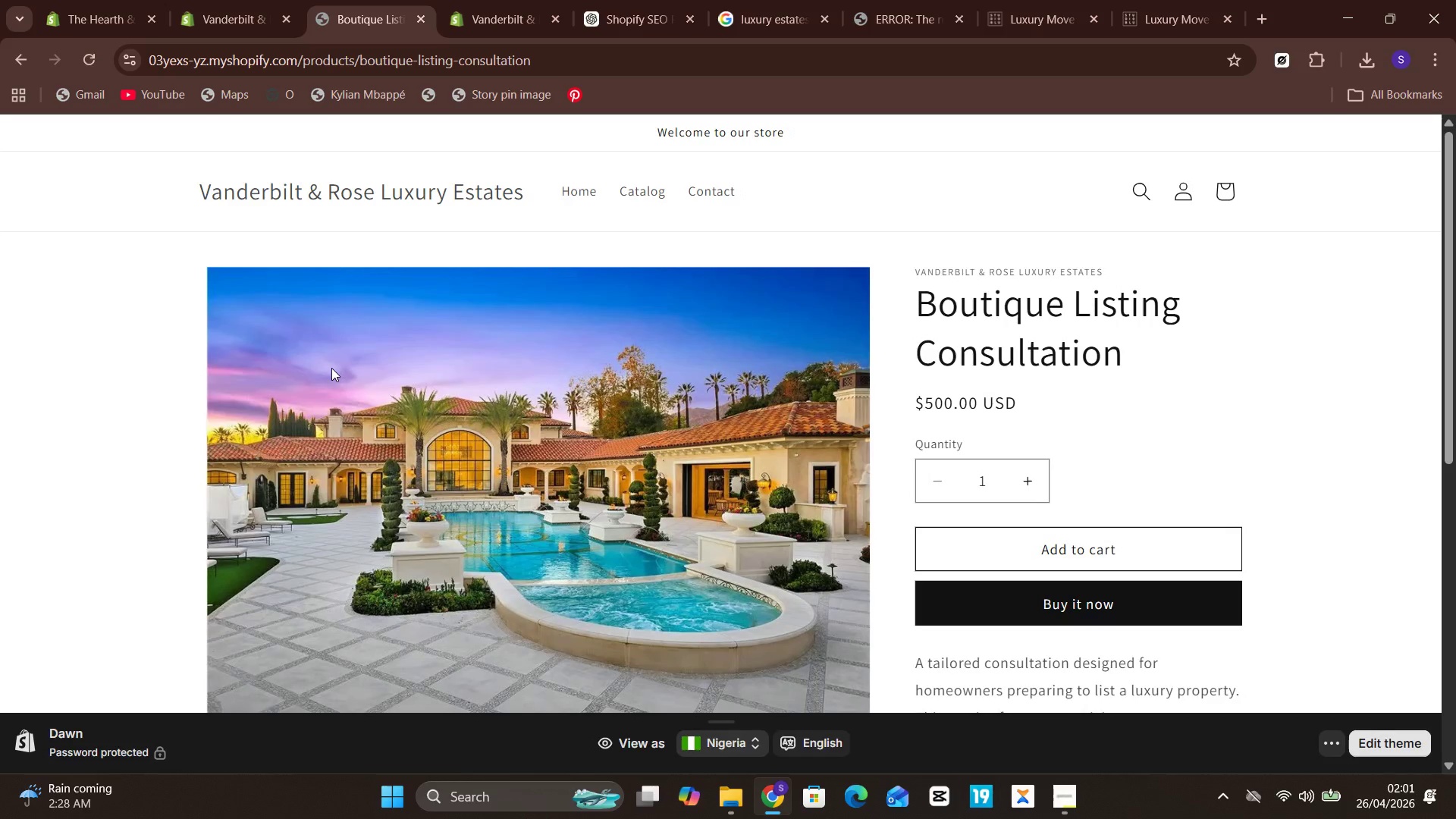 
left_click([1010, 224])
 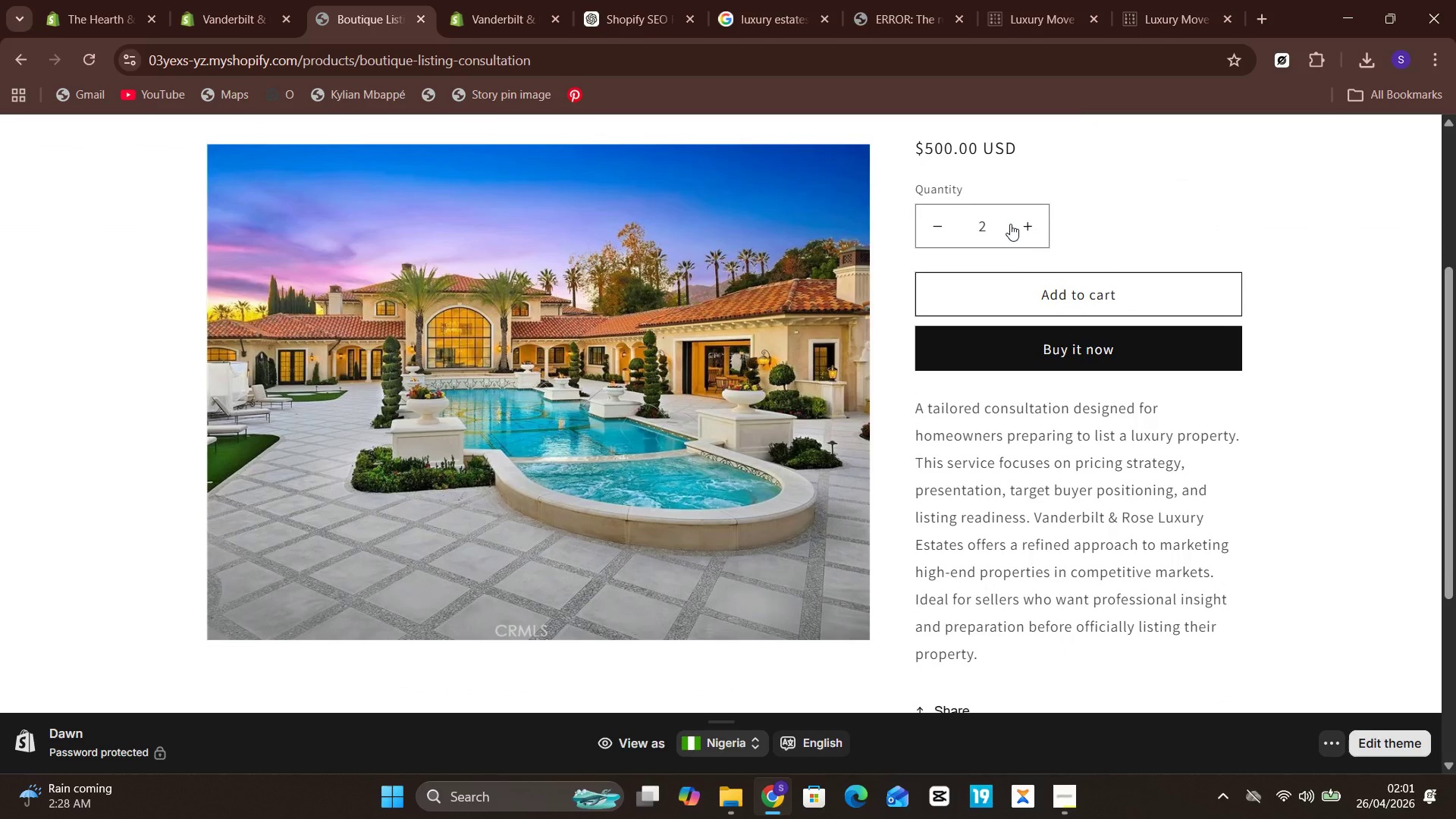 
double_click([1010, 224])
 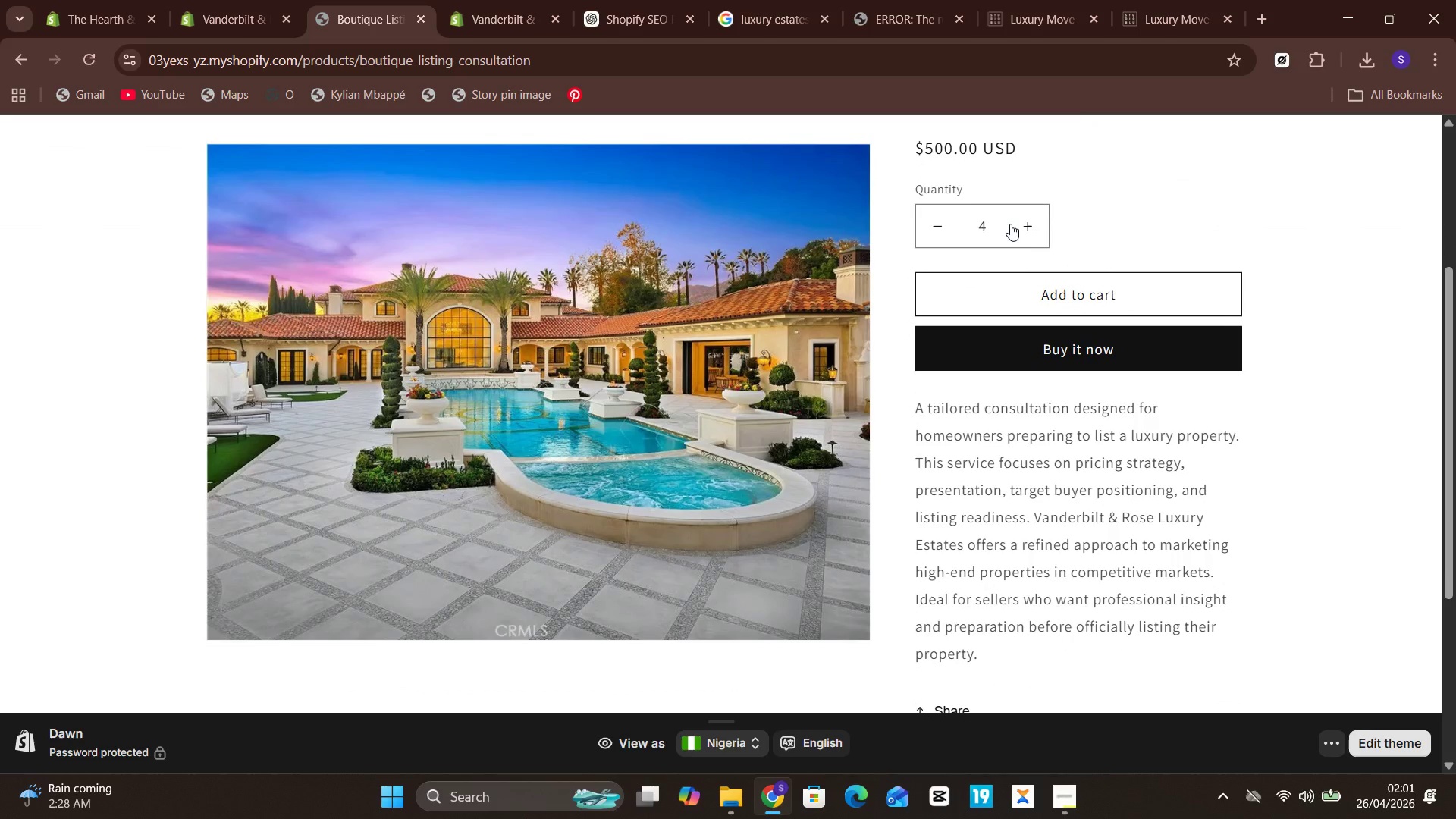 
triple_click([1010, 224])
 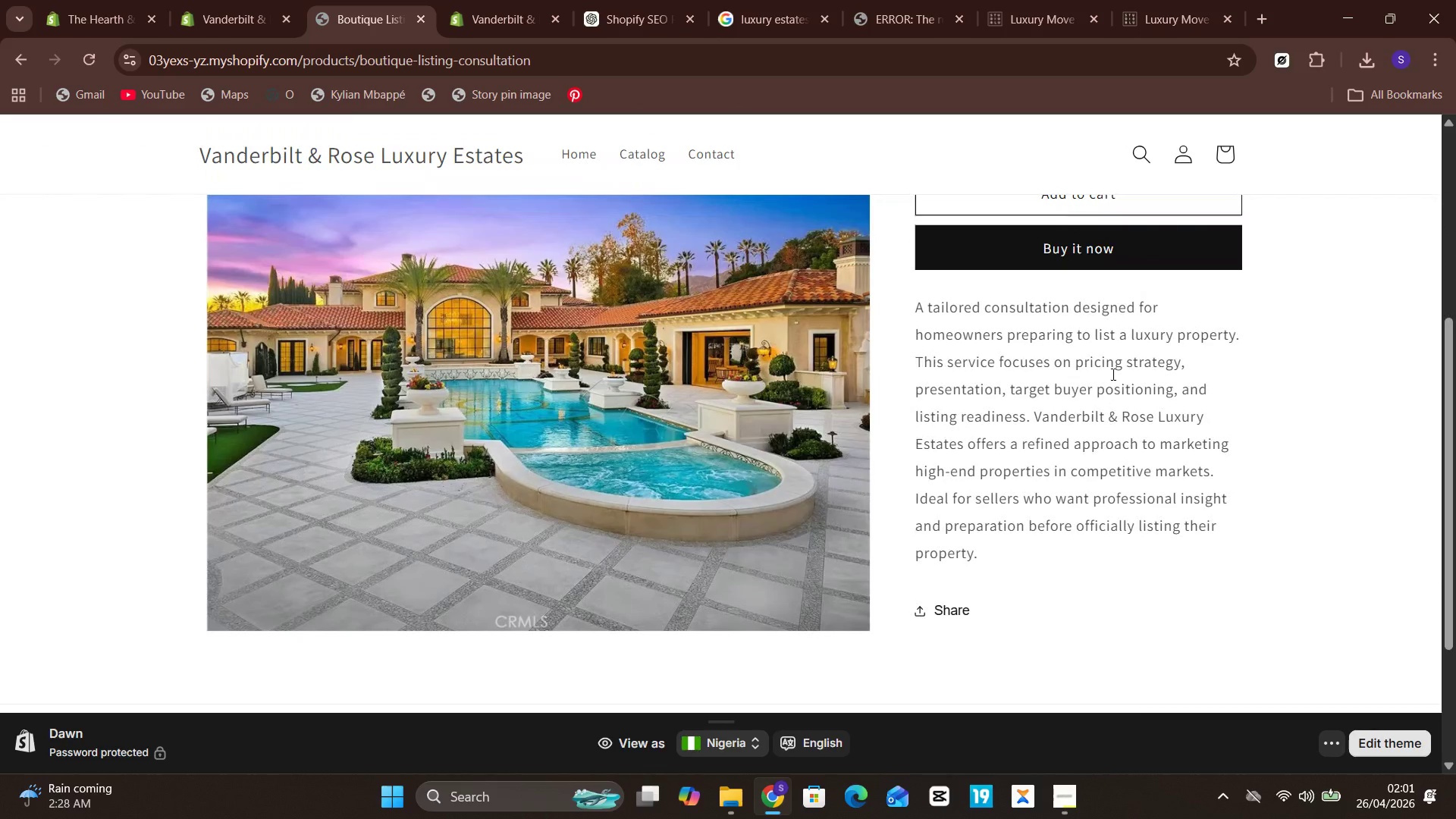 
wait(5.2)
 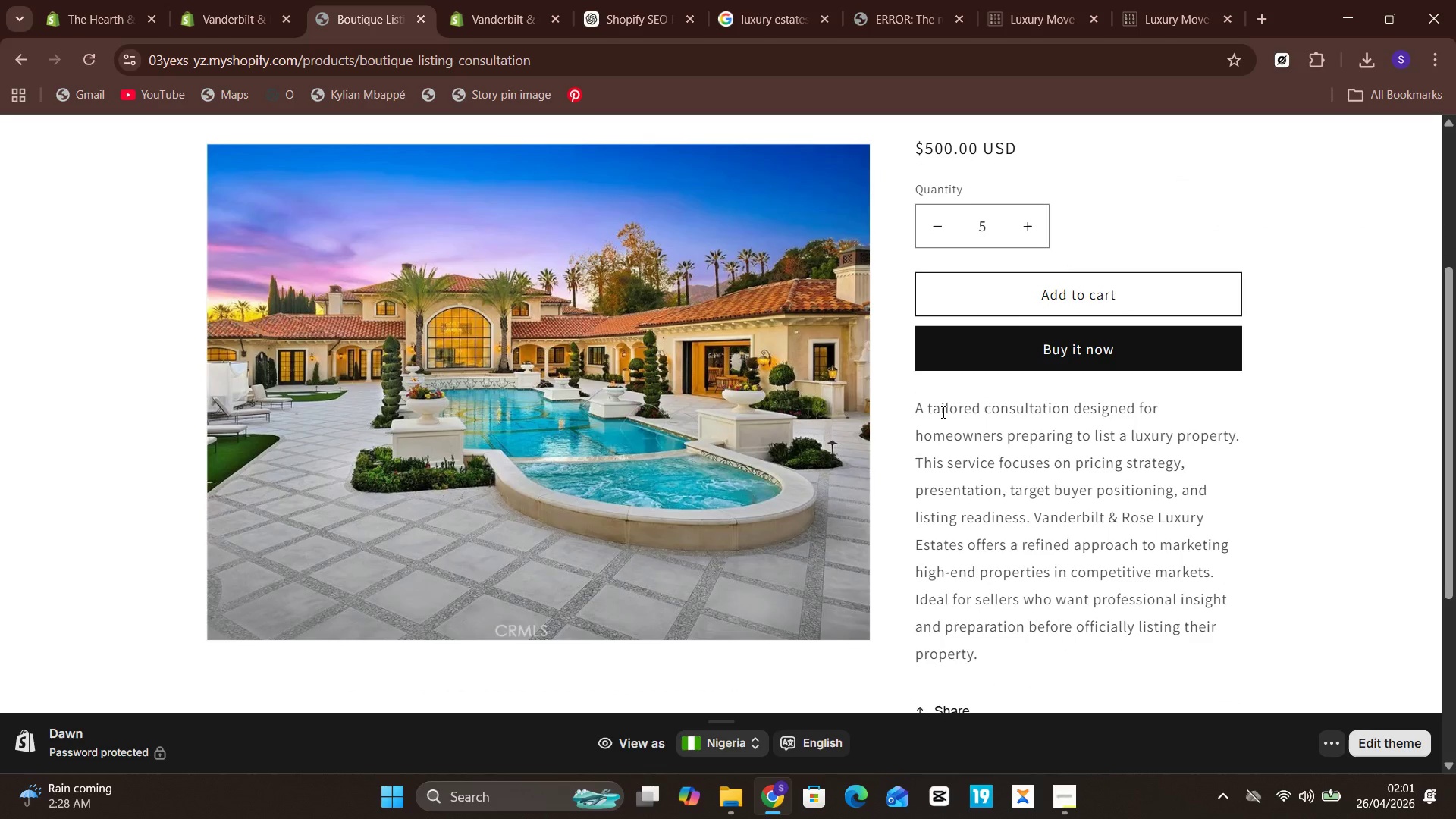 
left_click([1113, 232])
 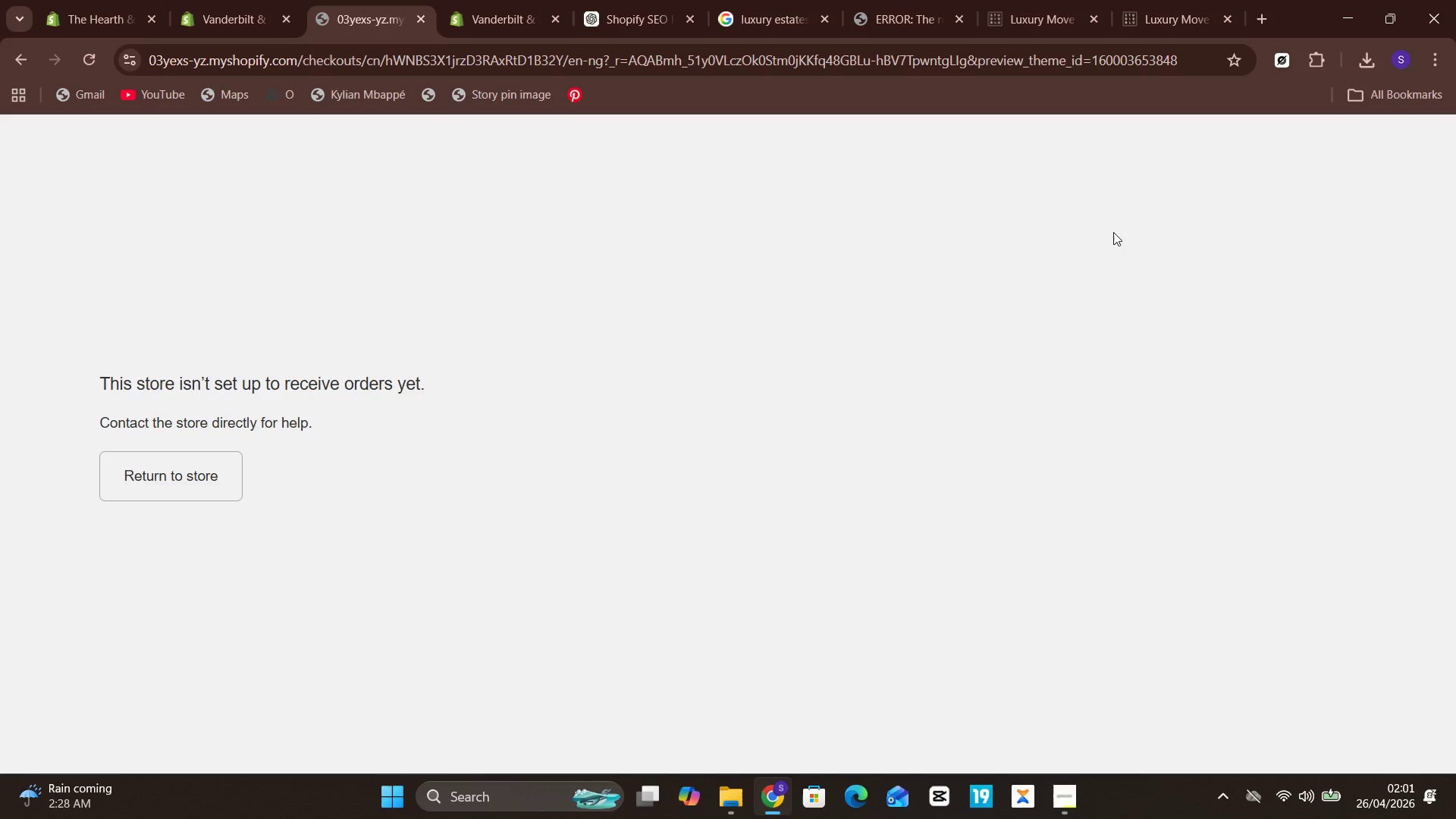 
wait(8.56)
 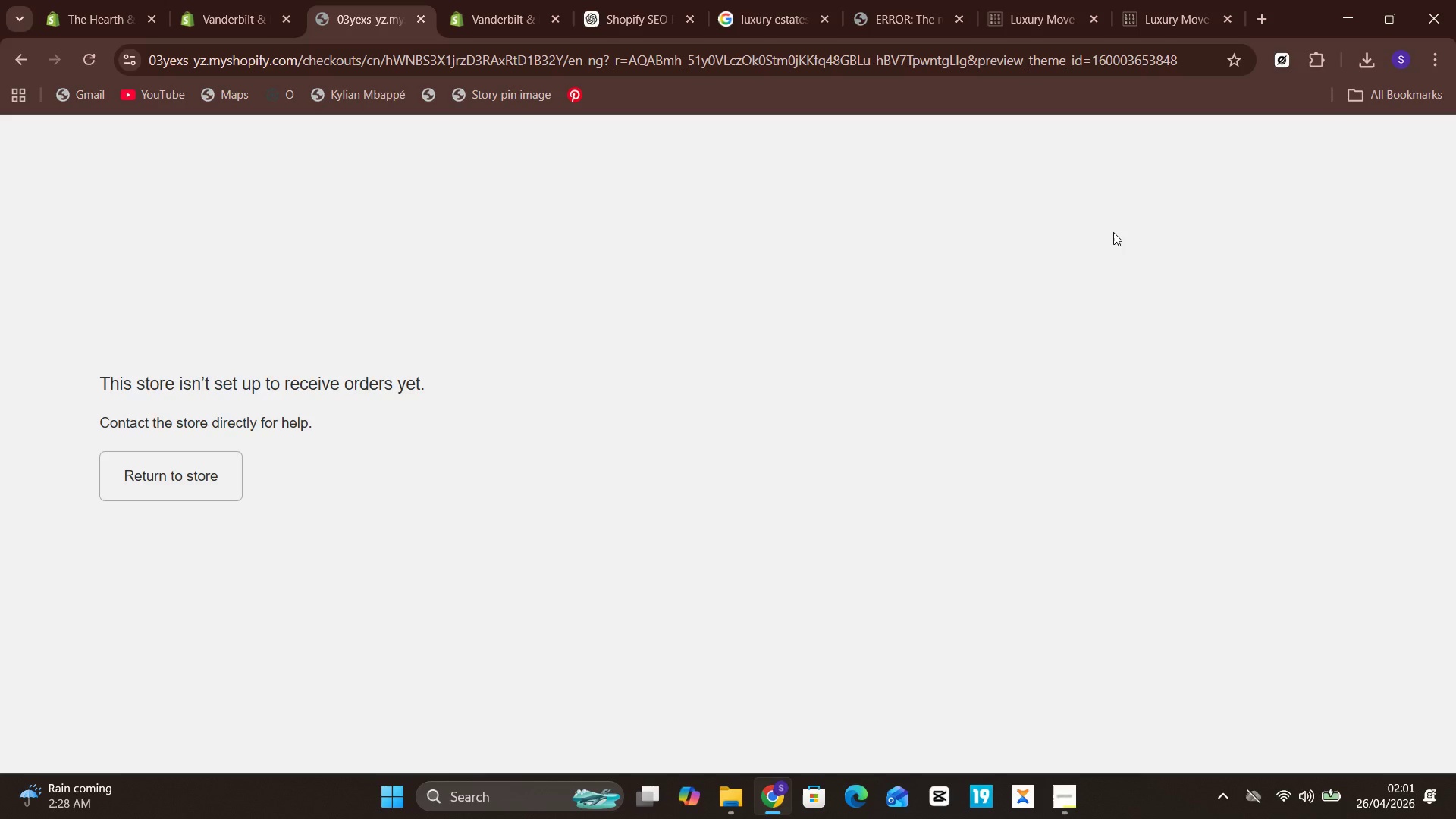 
left_click([246, 0])
 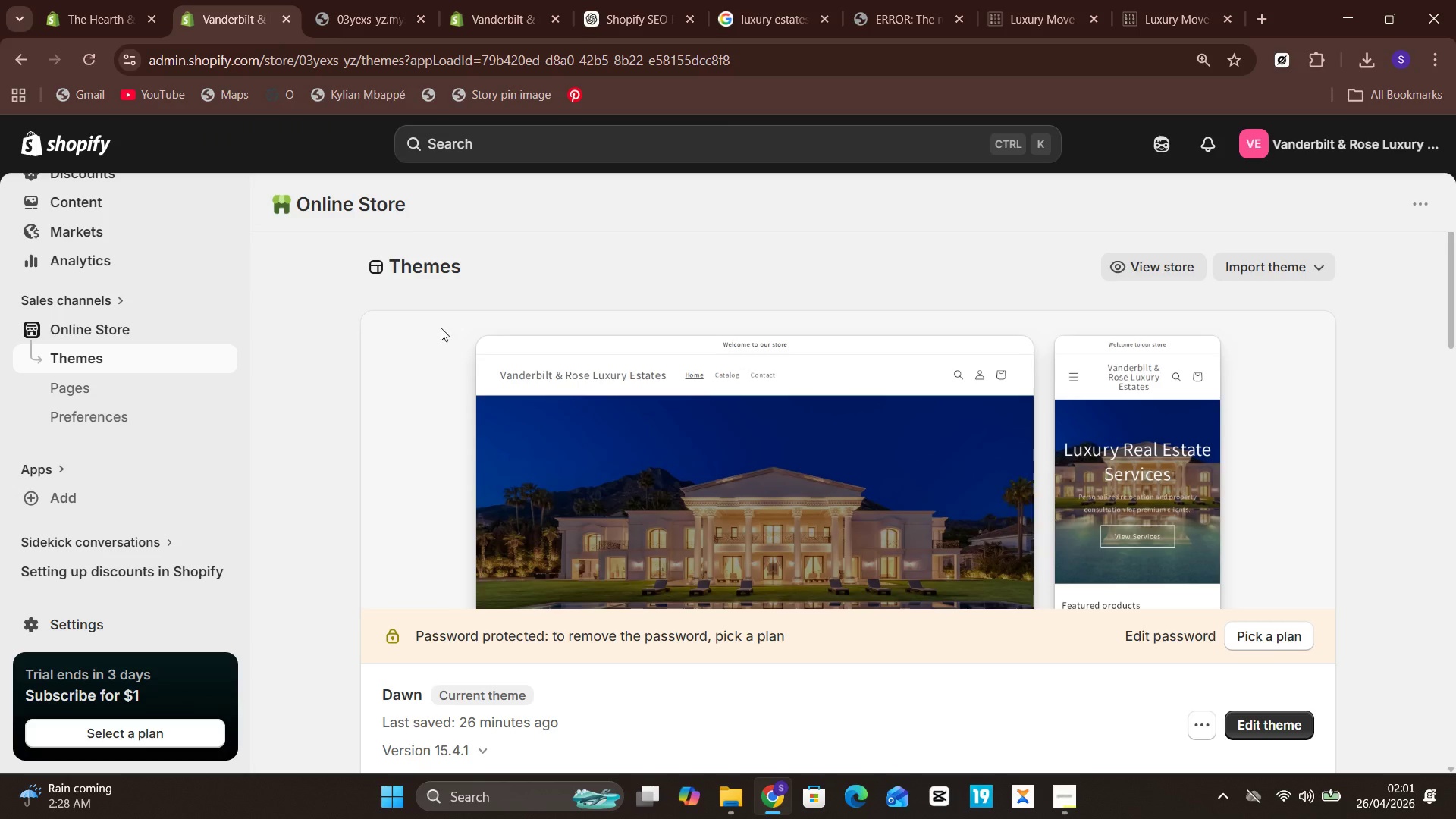 
mouse_move([487, 406])
 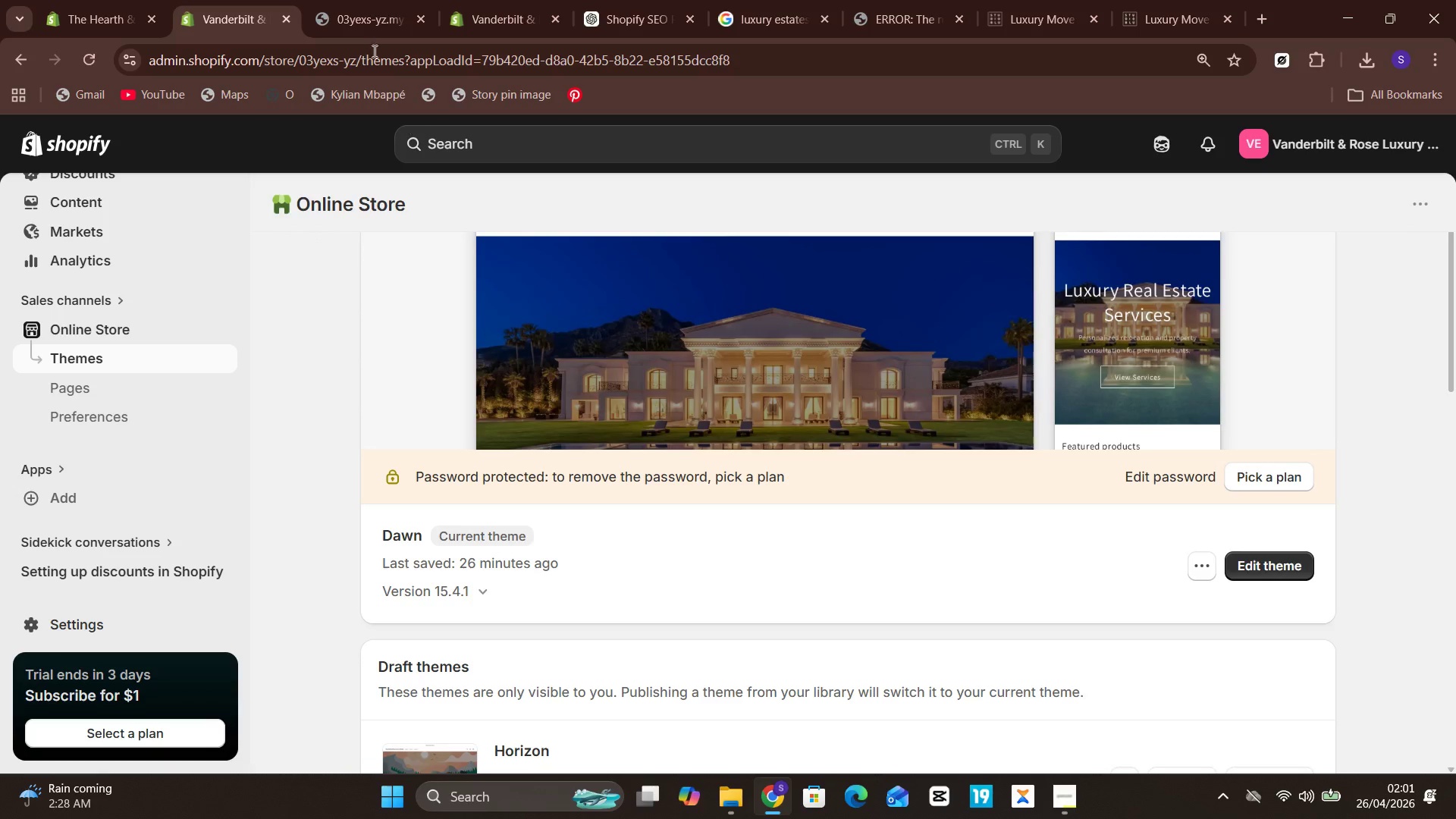 
left_click([362, 17])
 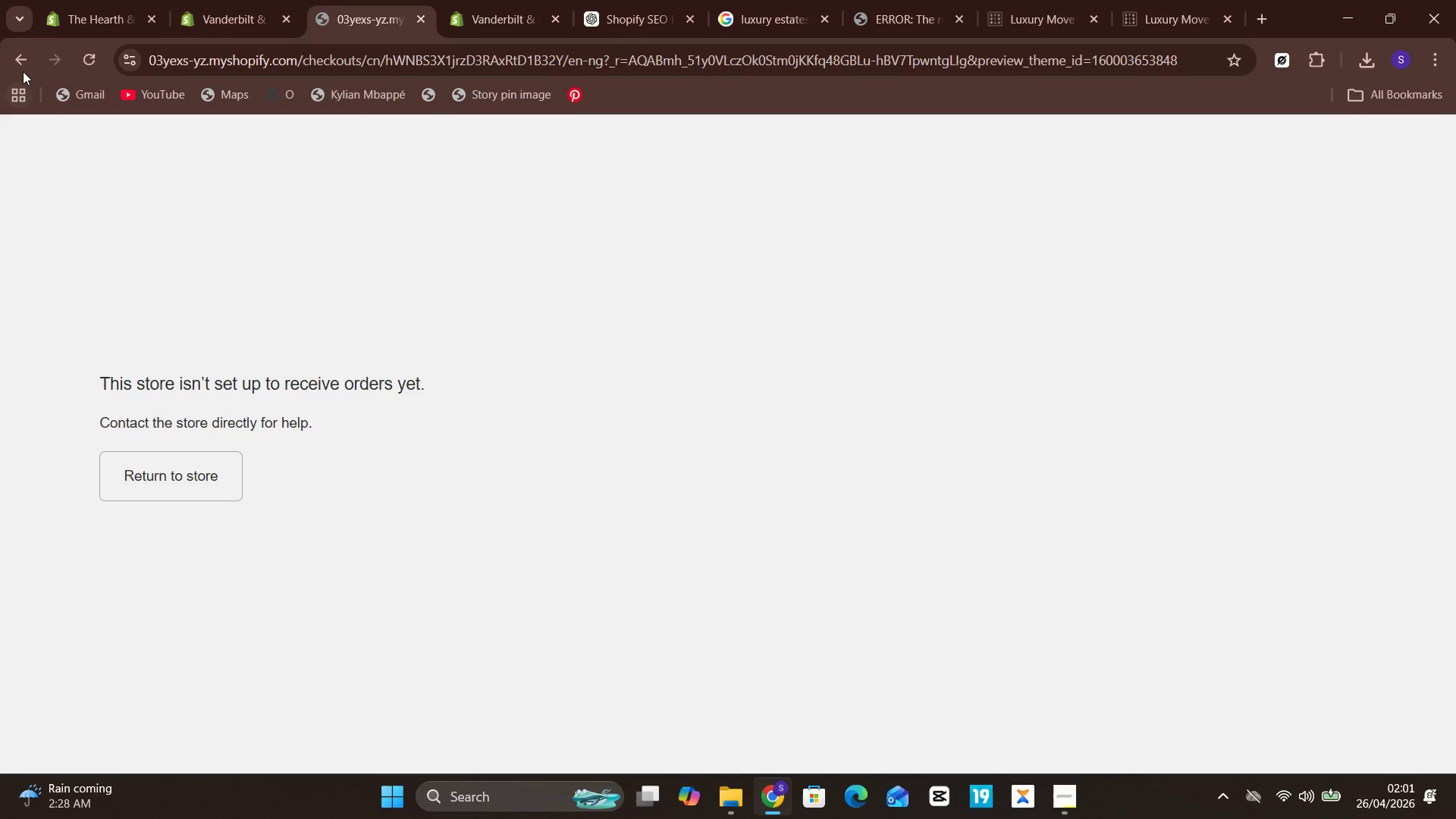 
left_click([22, 71])
 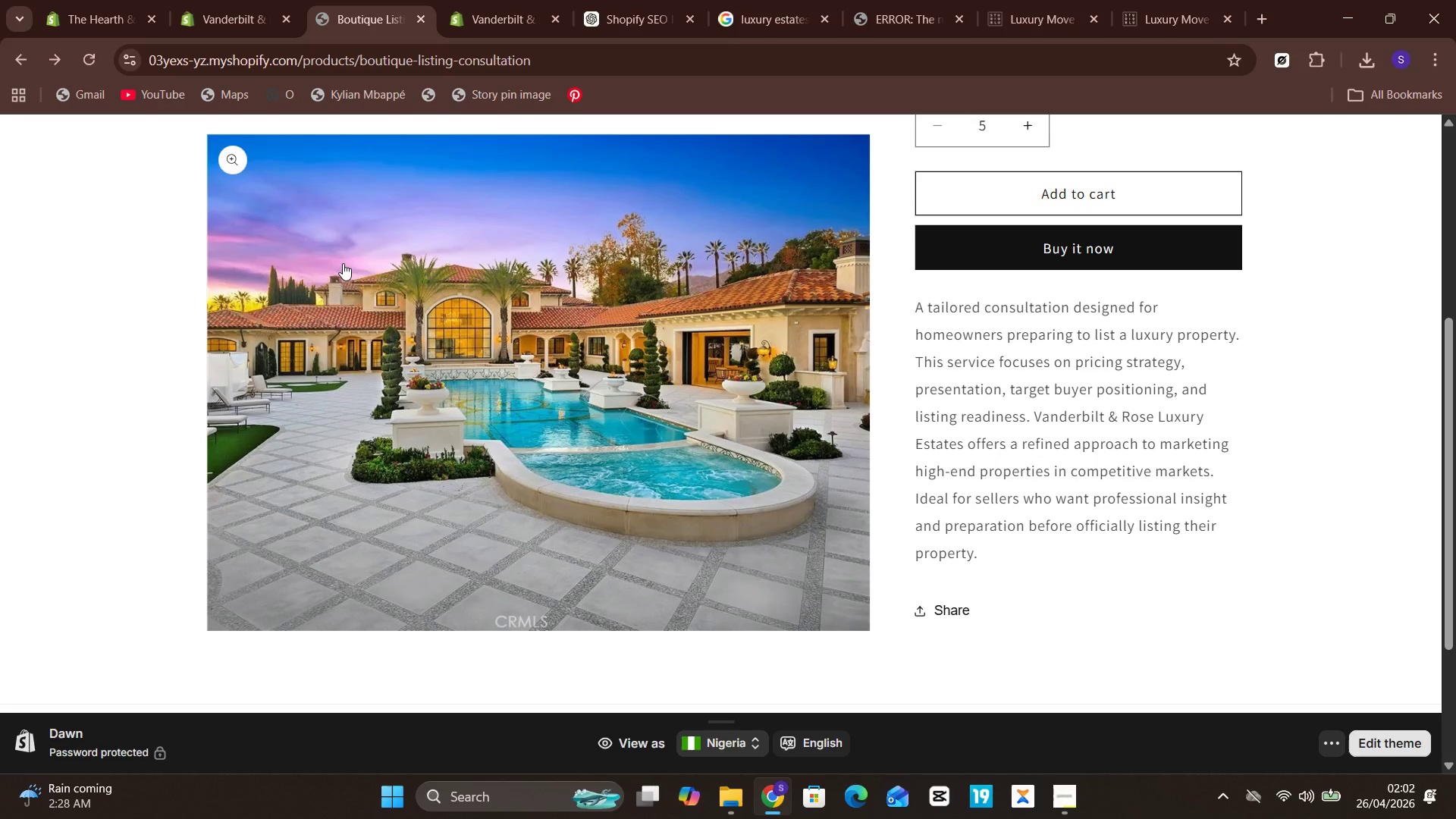 
wait(24.5)
 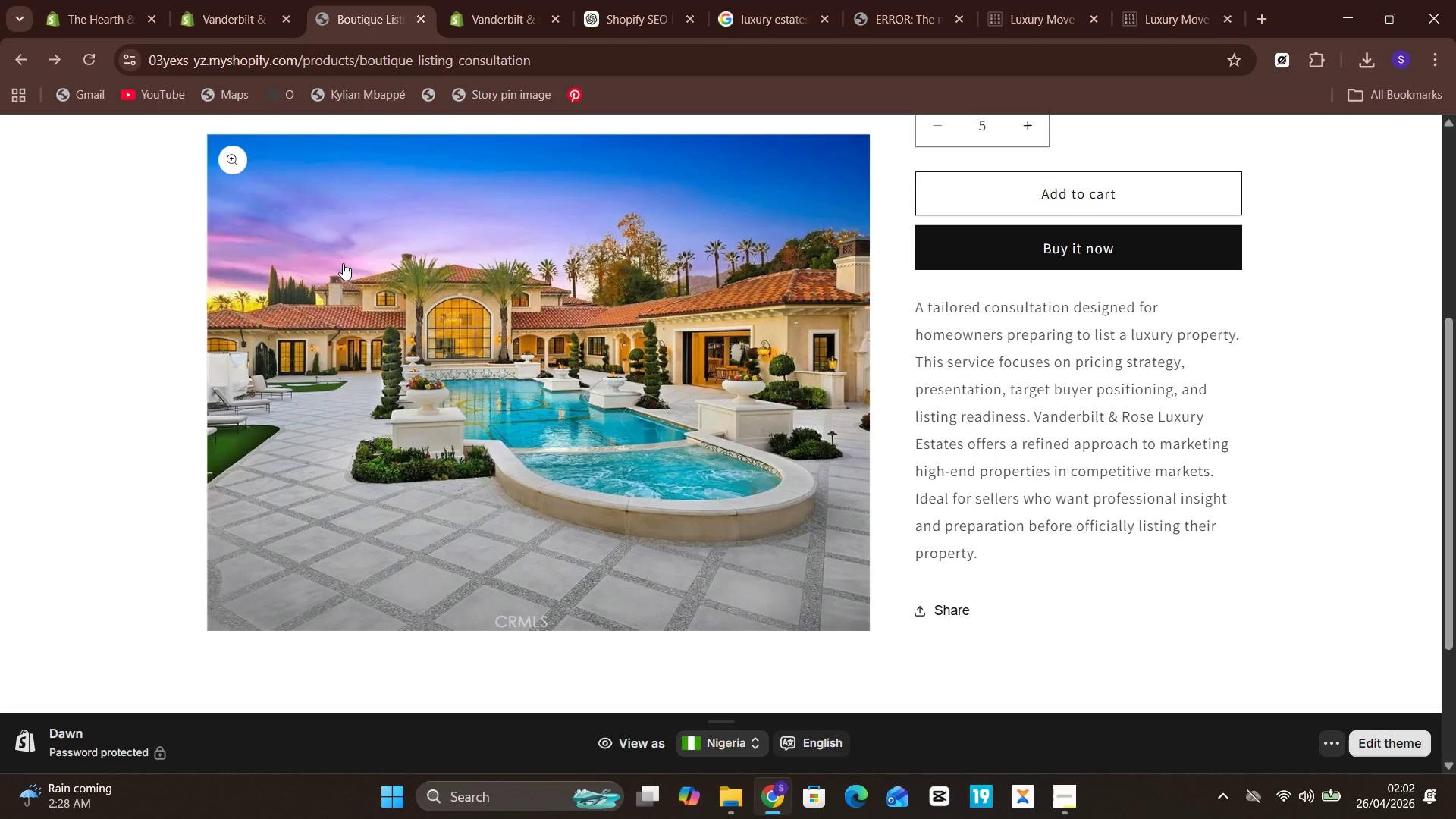 
left_click([280, 186])
 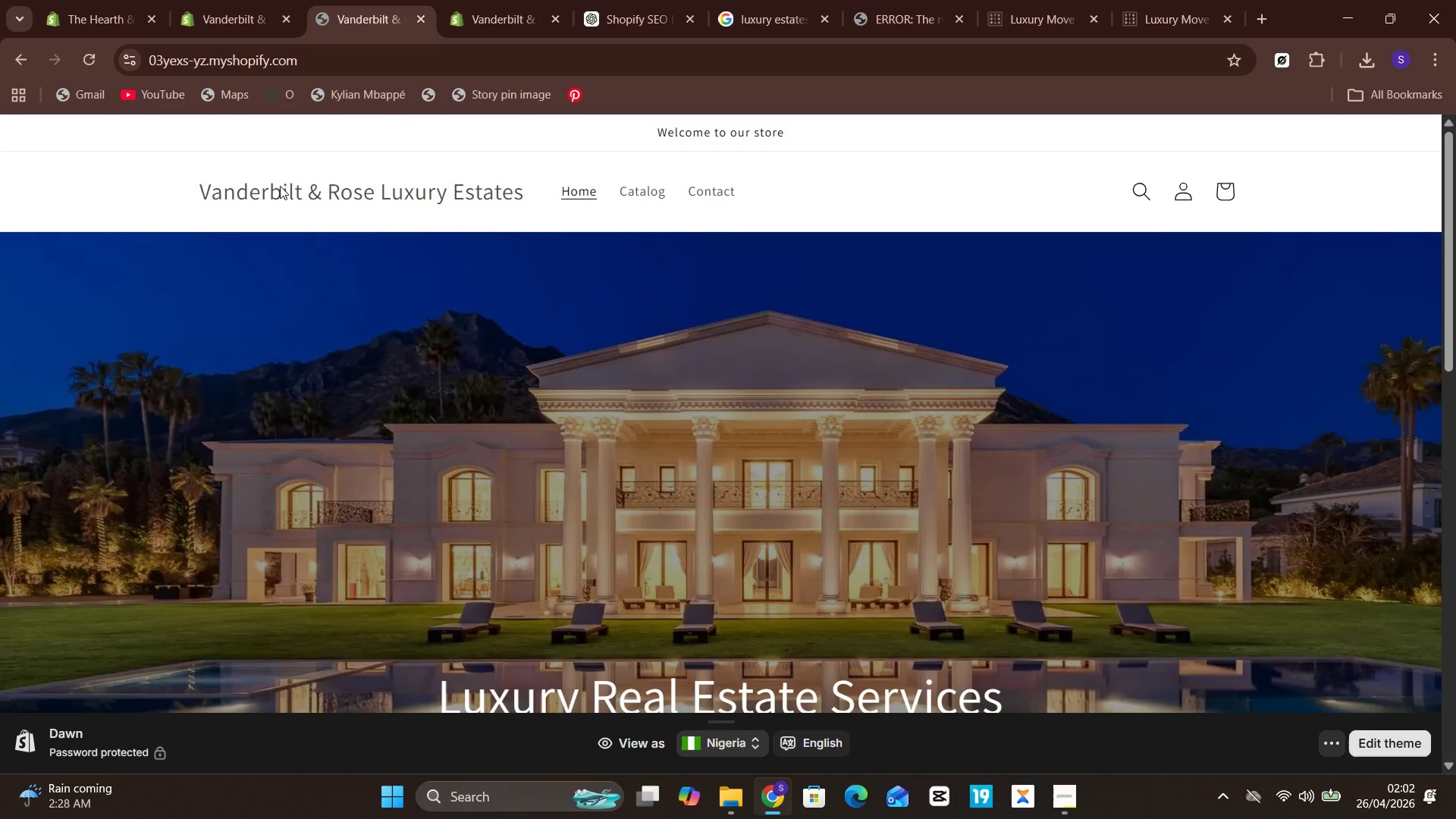 
wait(12.67)
 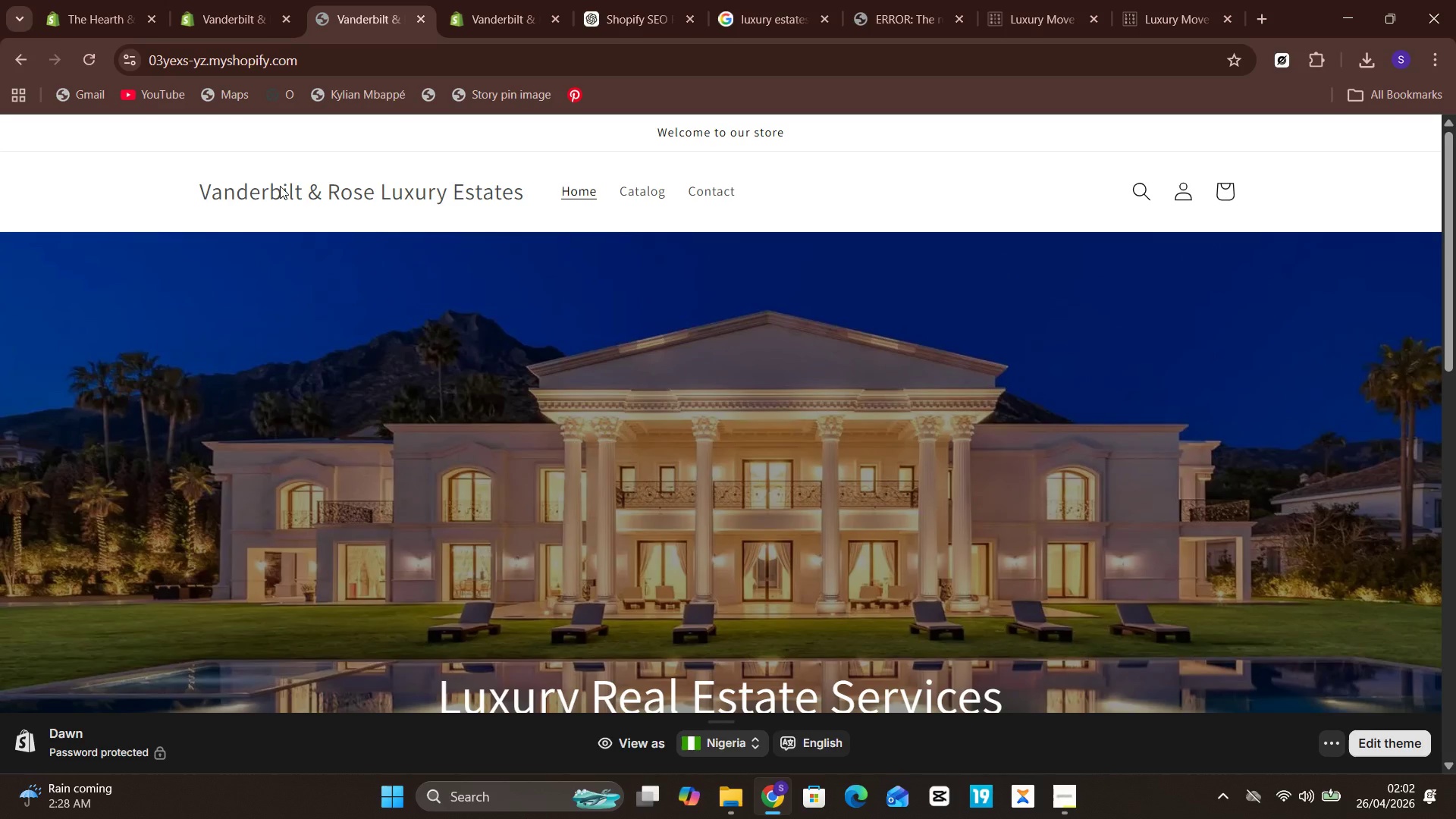 
left_click([384, 57])
 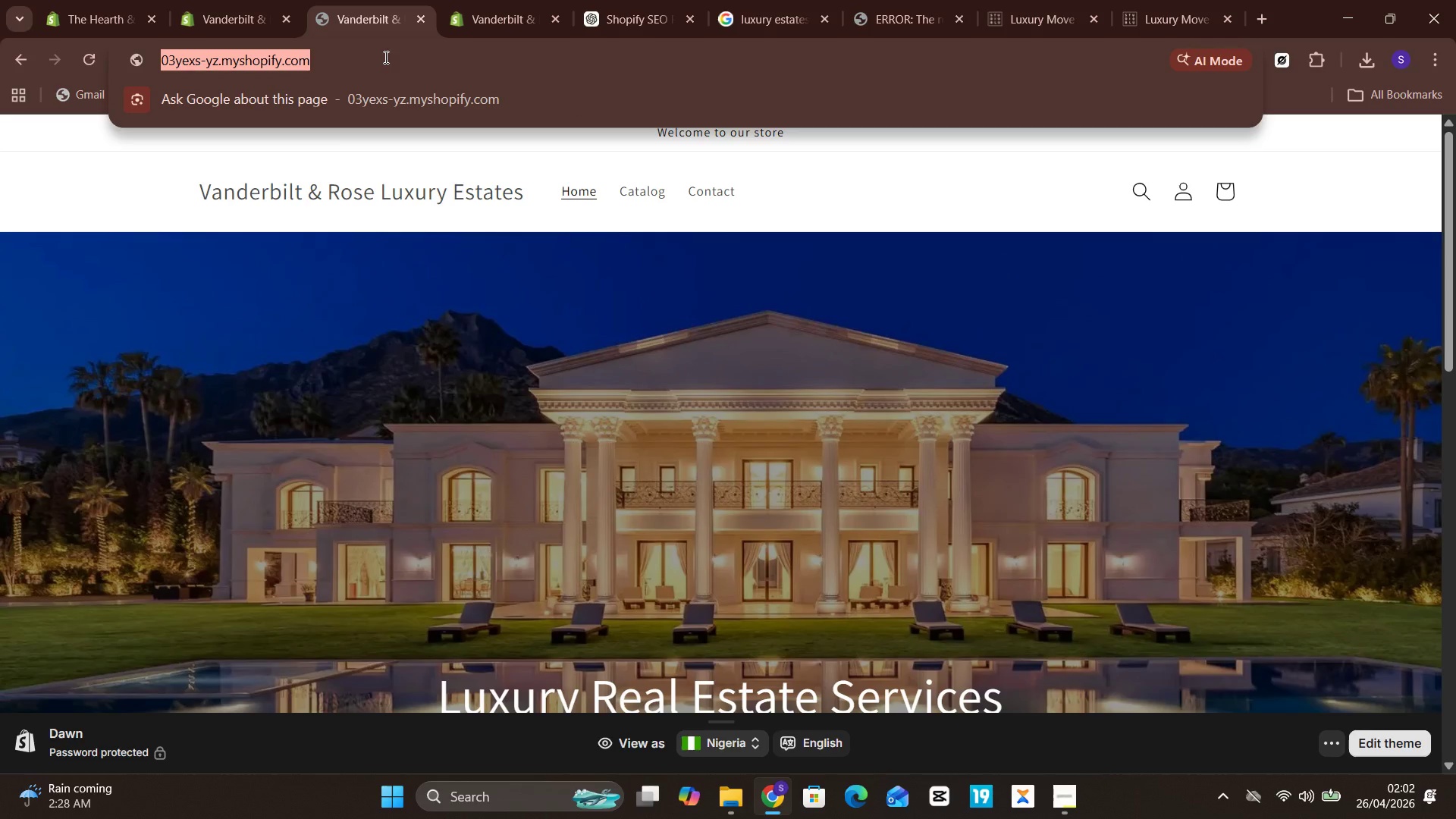 
key(Control+C)
 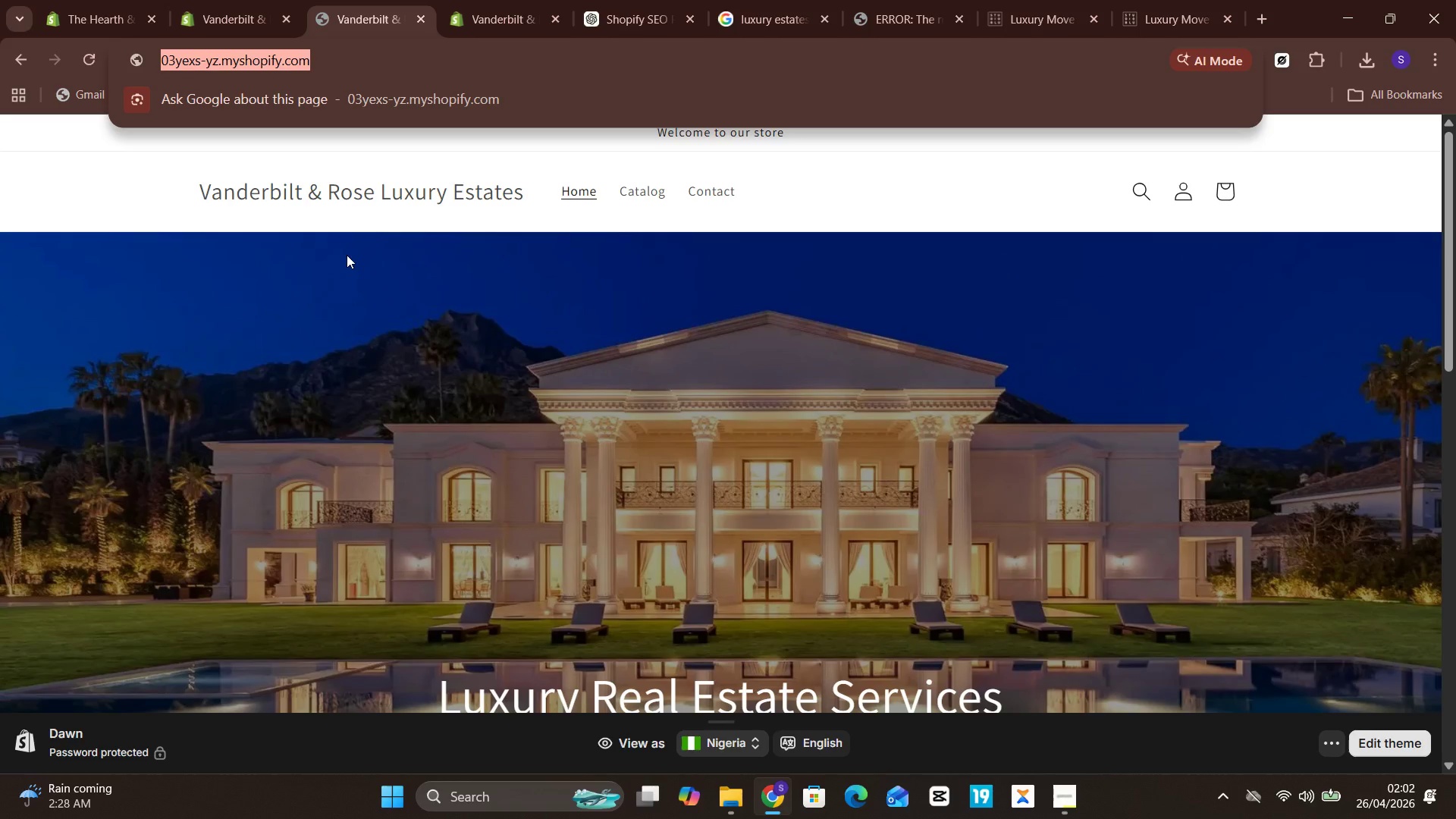 
left_click([350, 306])
 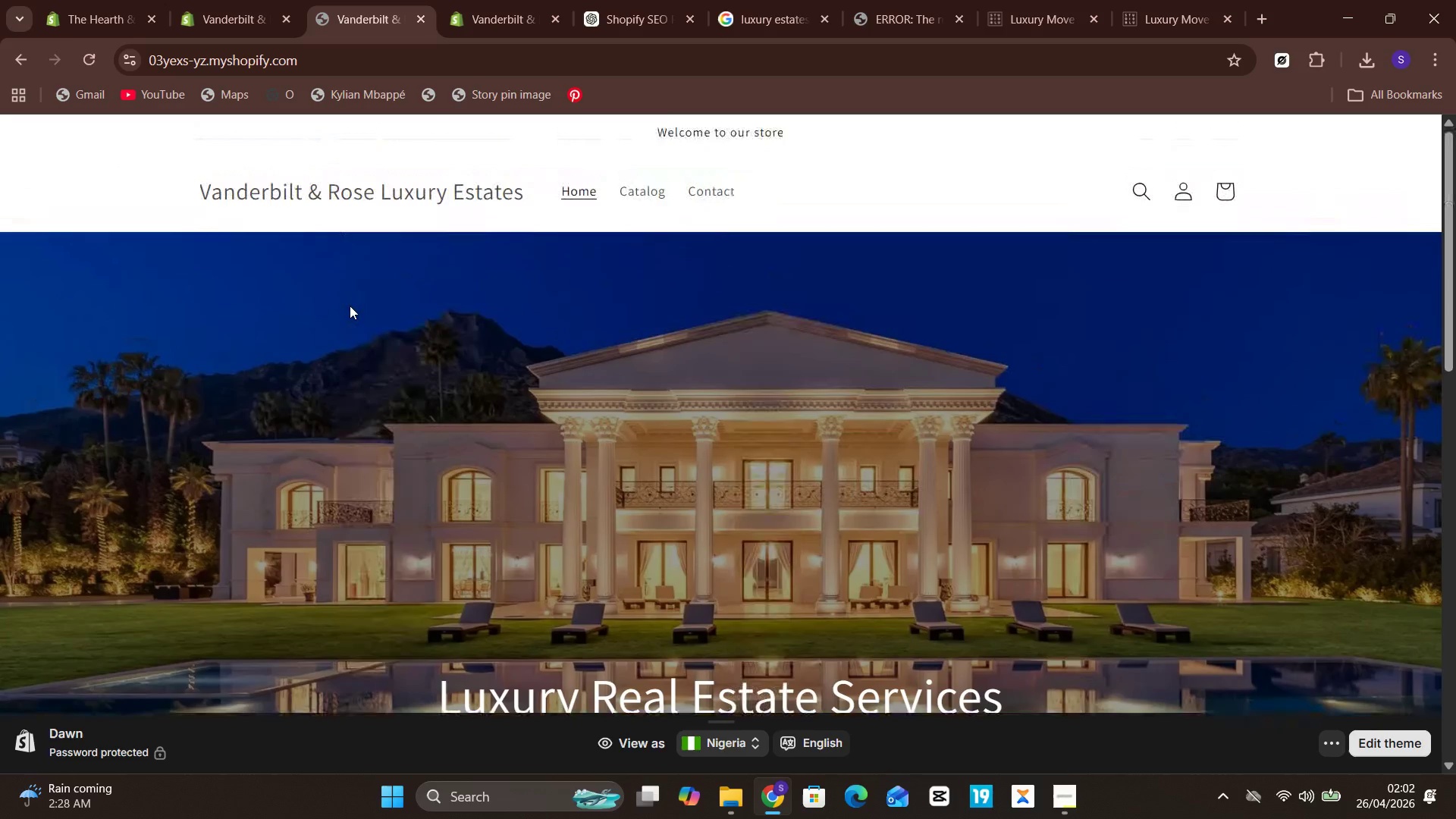 
wait(36.27)
 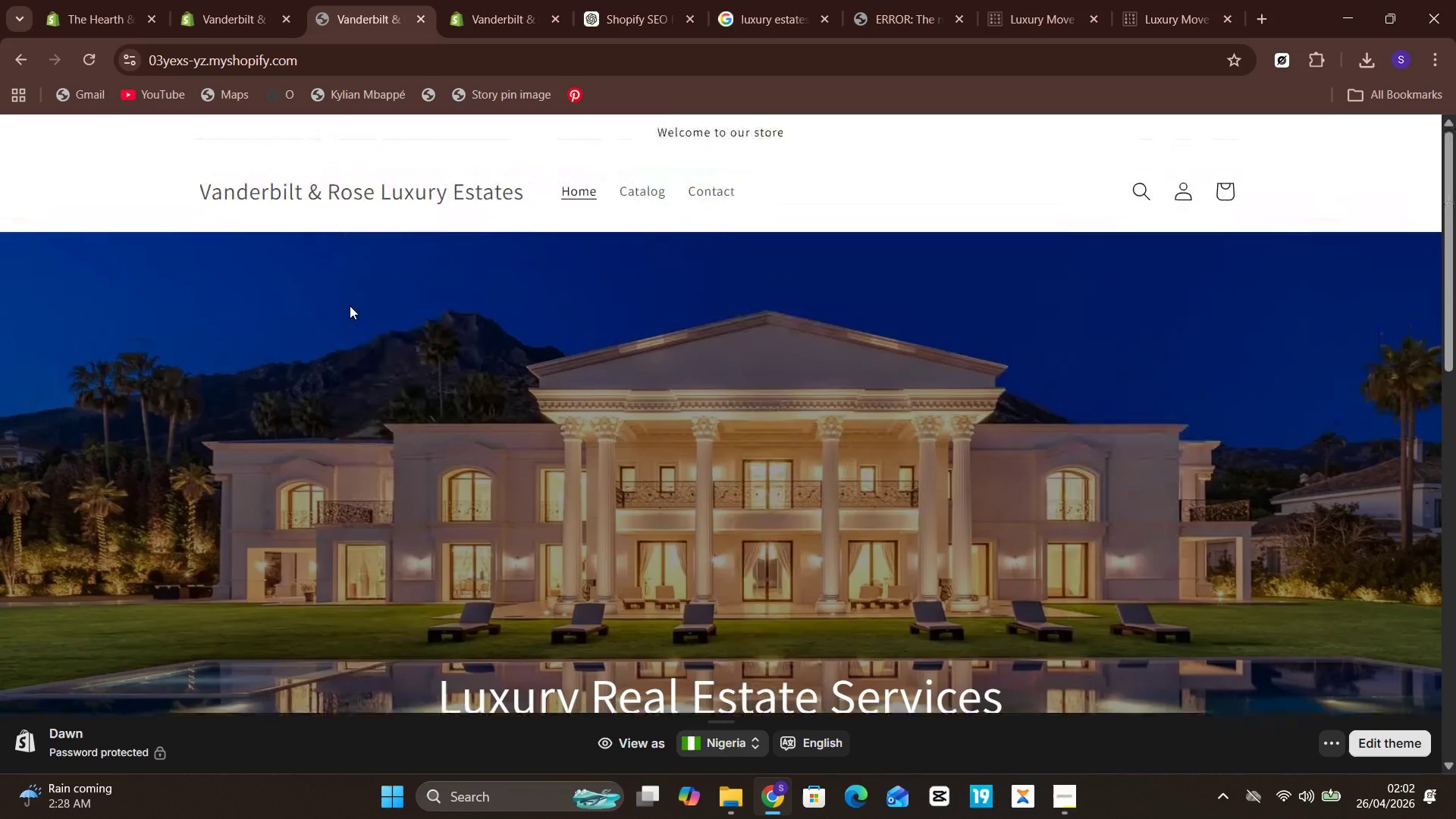 
left_click([208, 0])
 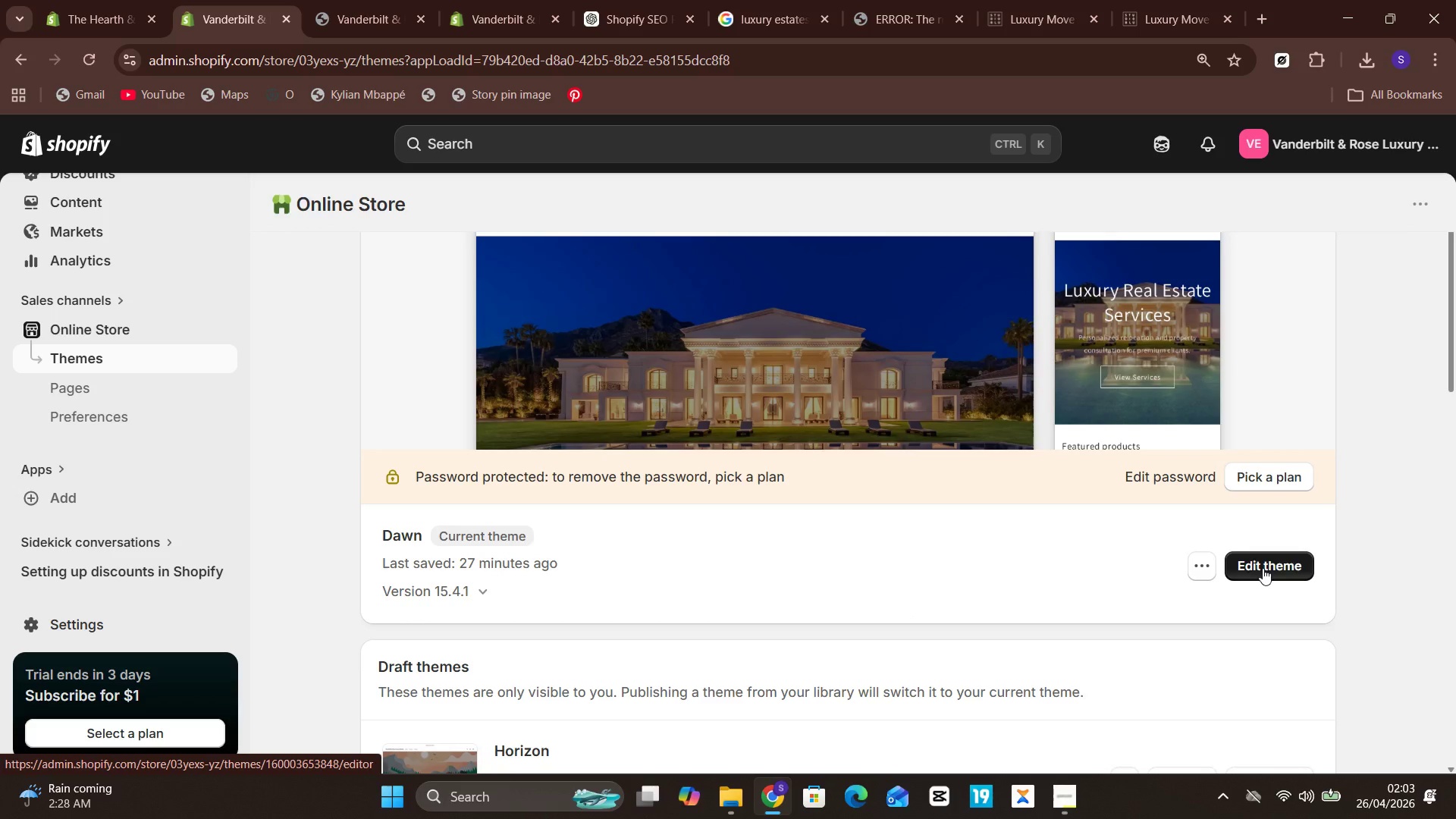 
wait(5.59)
 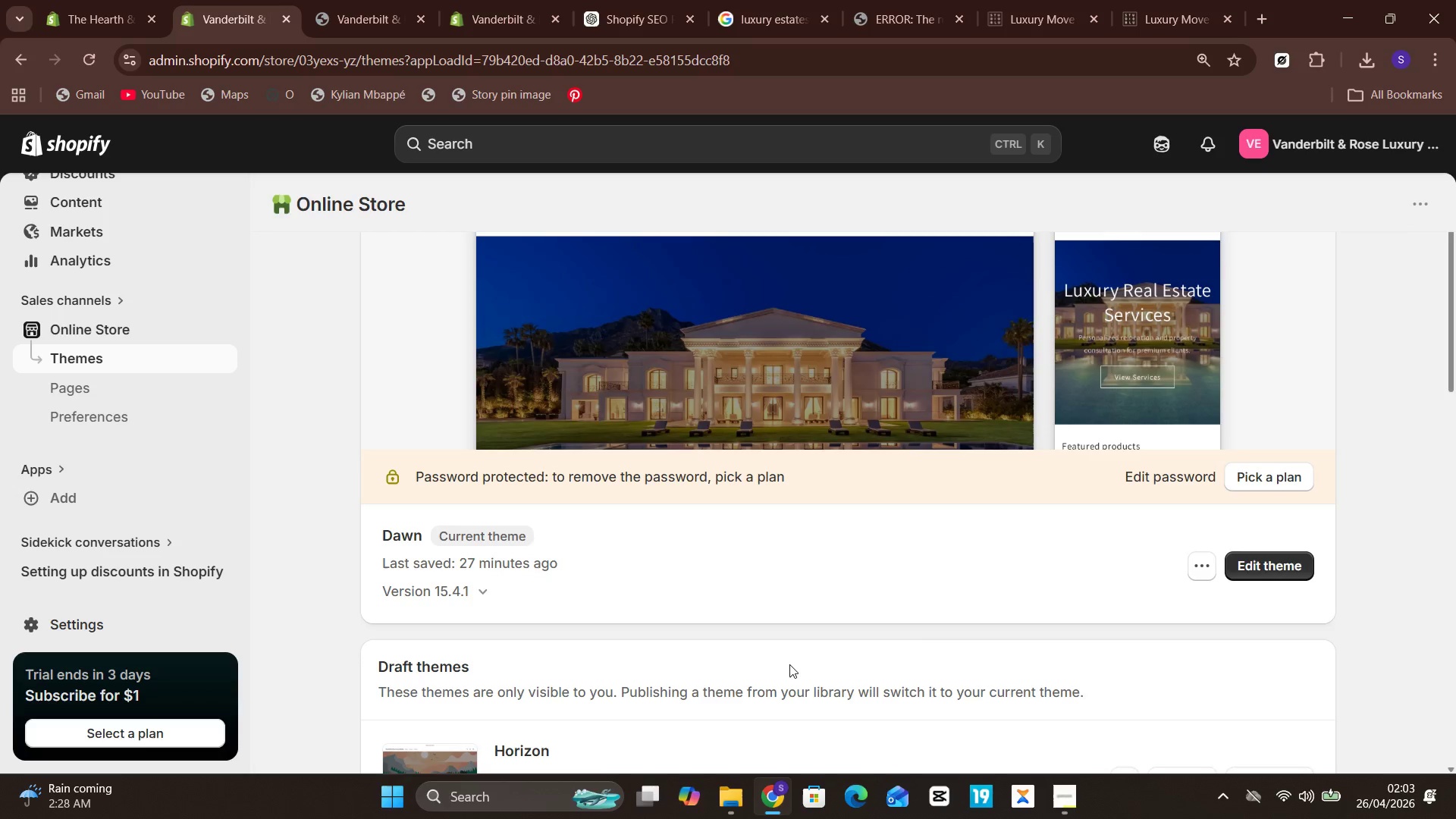 
left_click([1263, 568])
 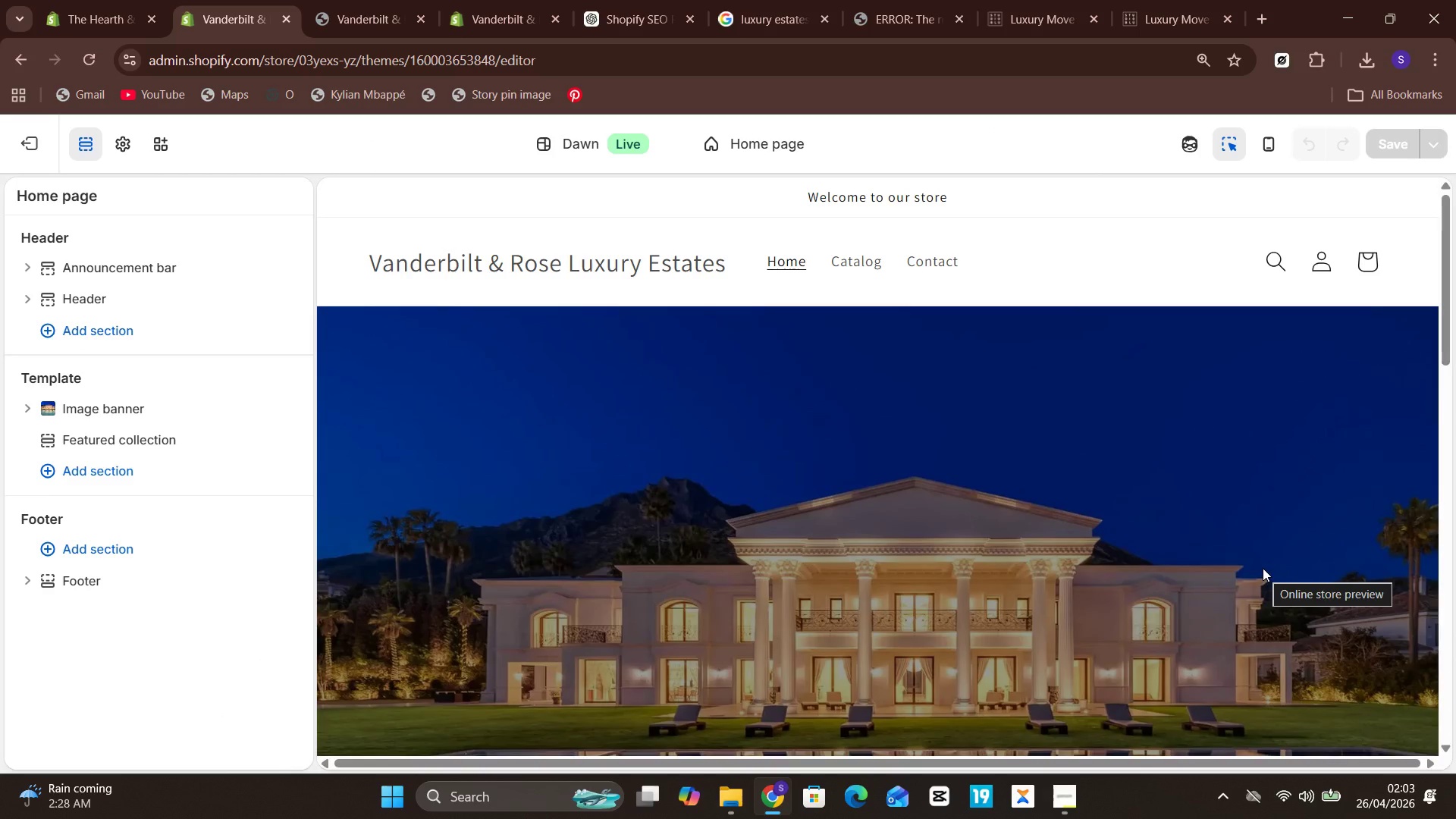 
wait(10.67)
 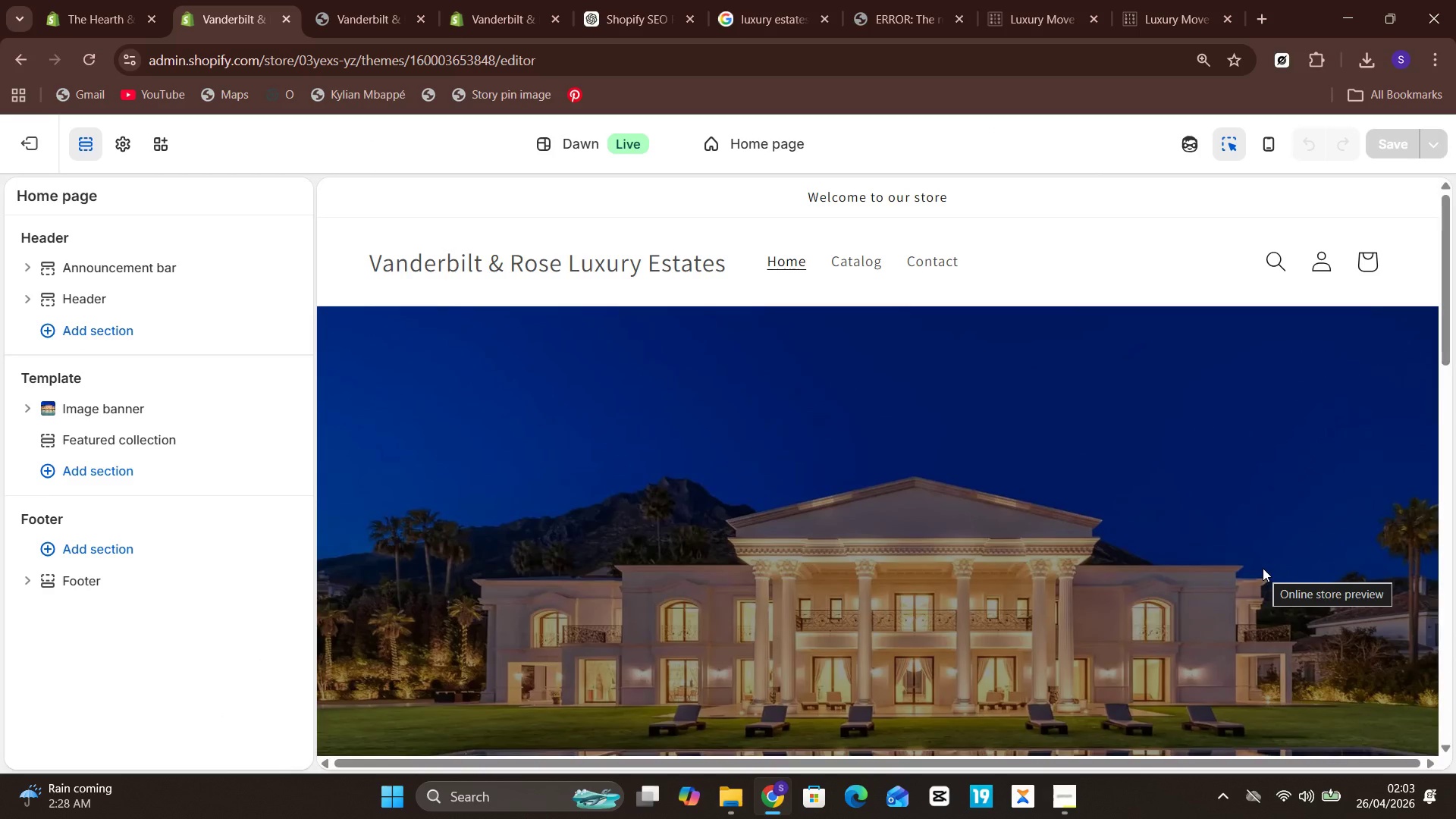 
left_click([326, 0])
 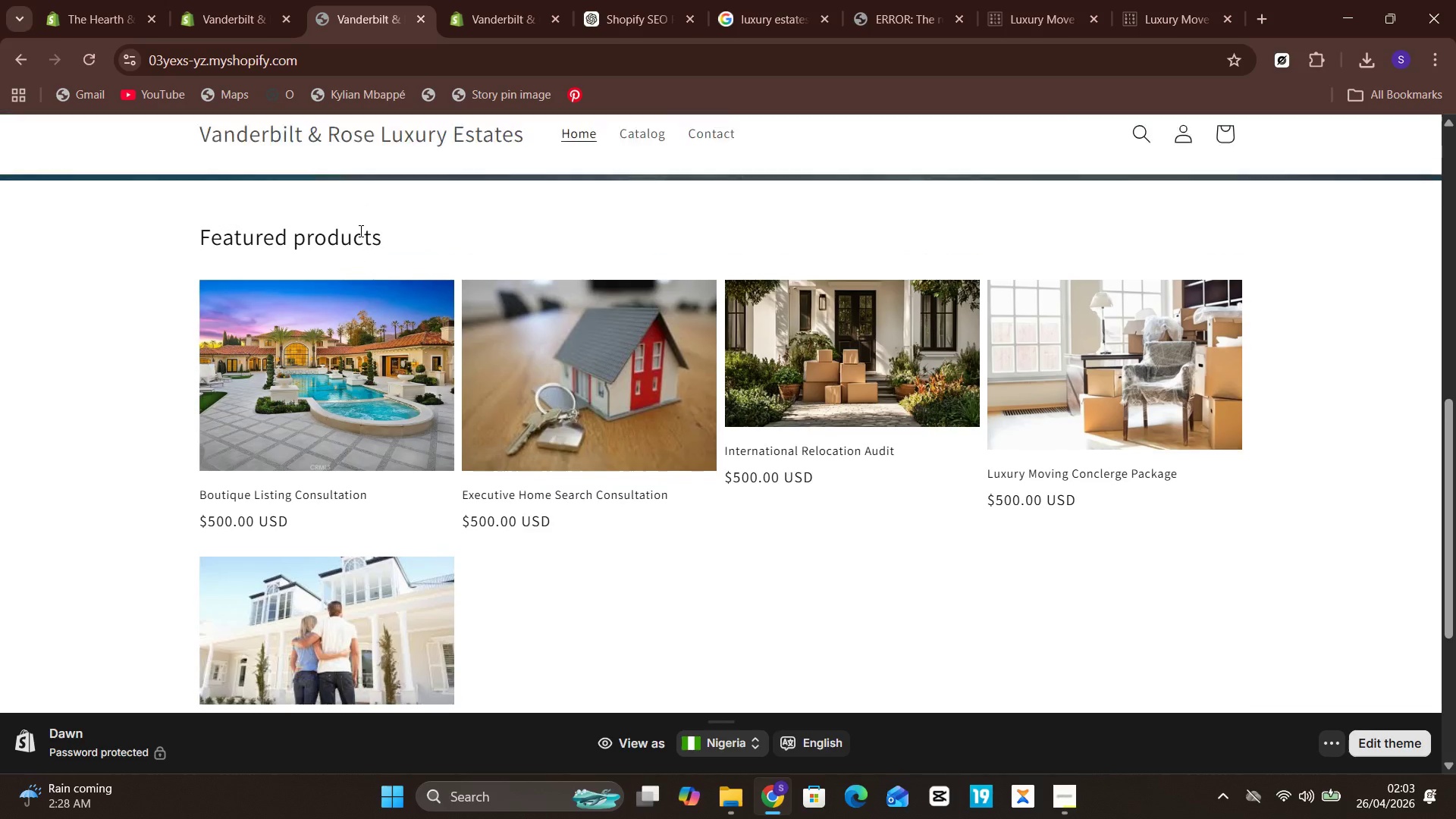 
wait(9.08)
 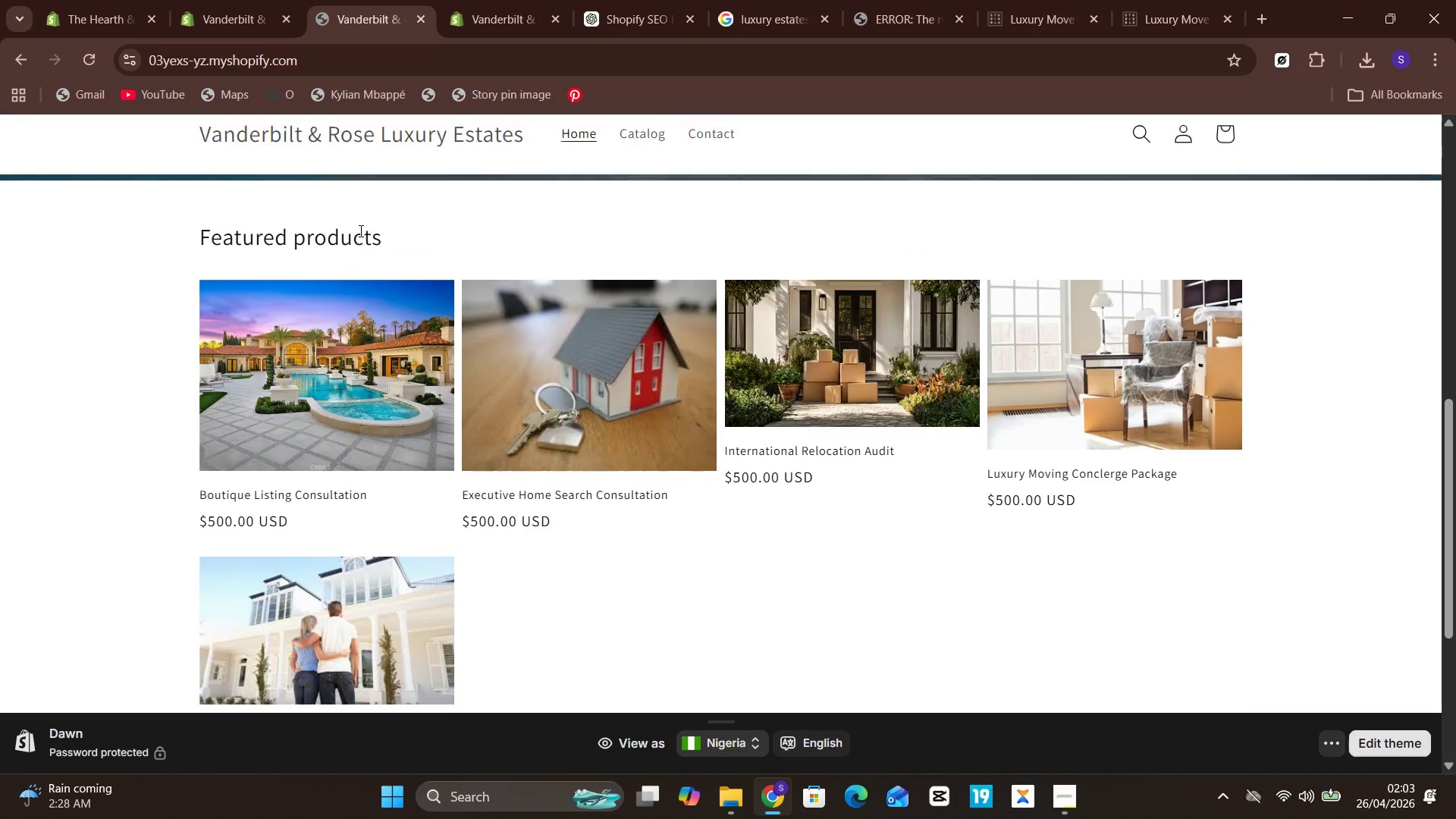 
left_click([494, 0])
 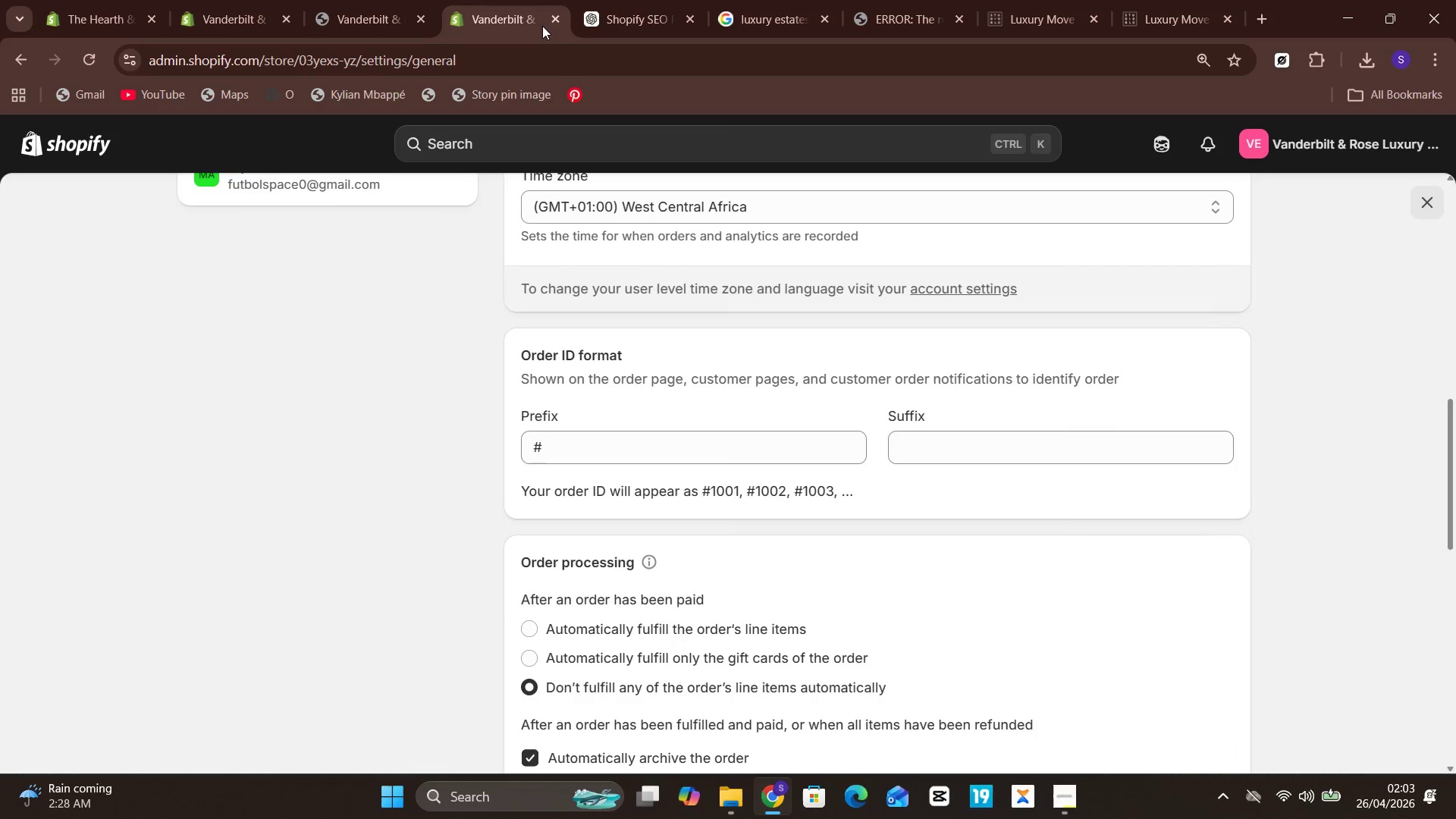 
left_click([554, 26])
 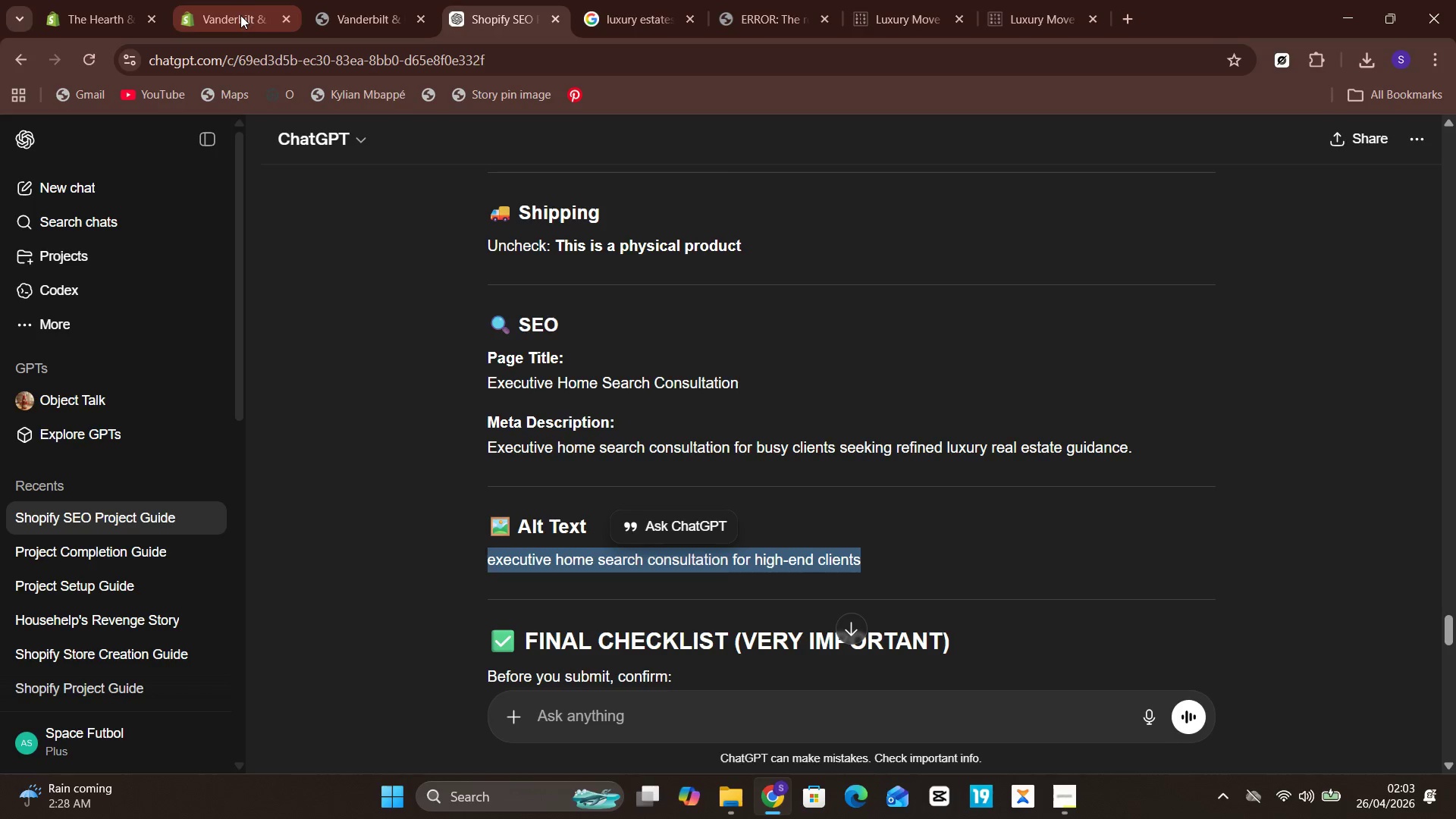 
left_click([231, 6])
 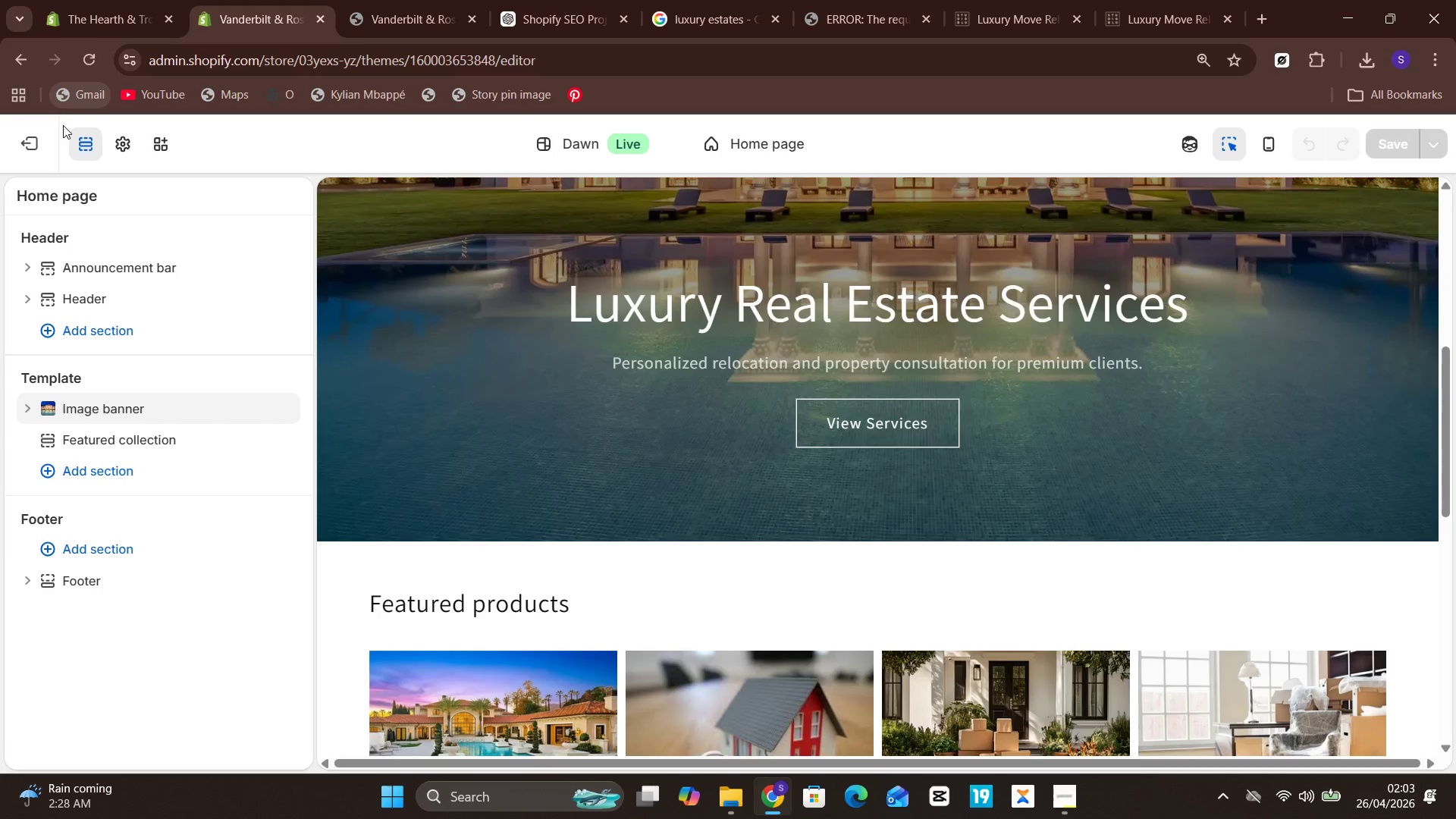 
left_click([48, 143])
 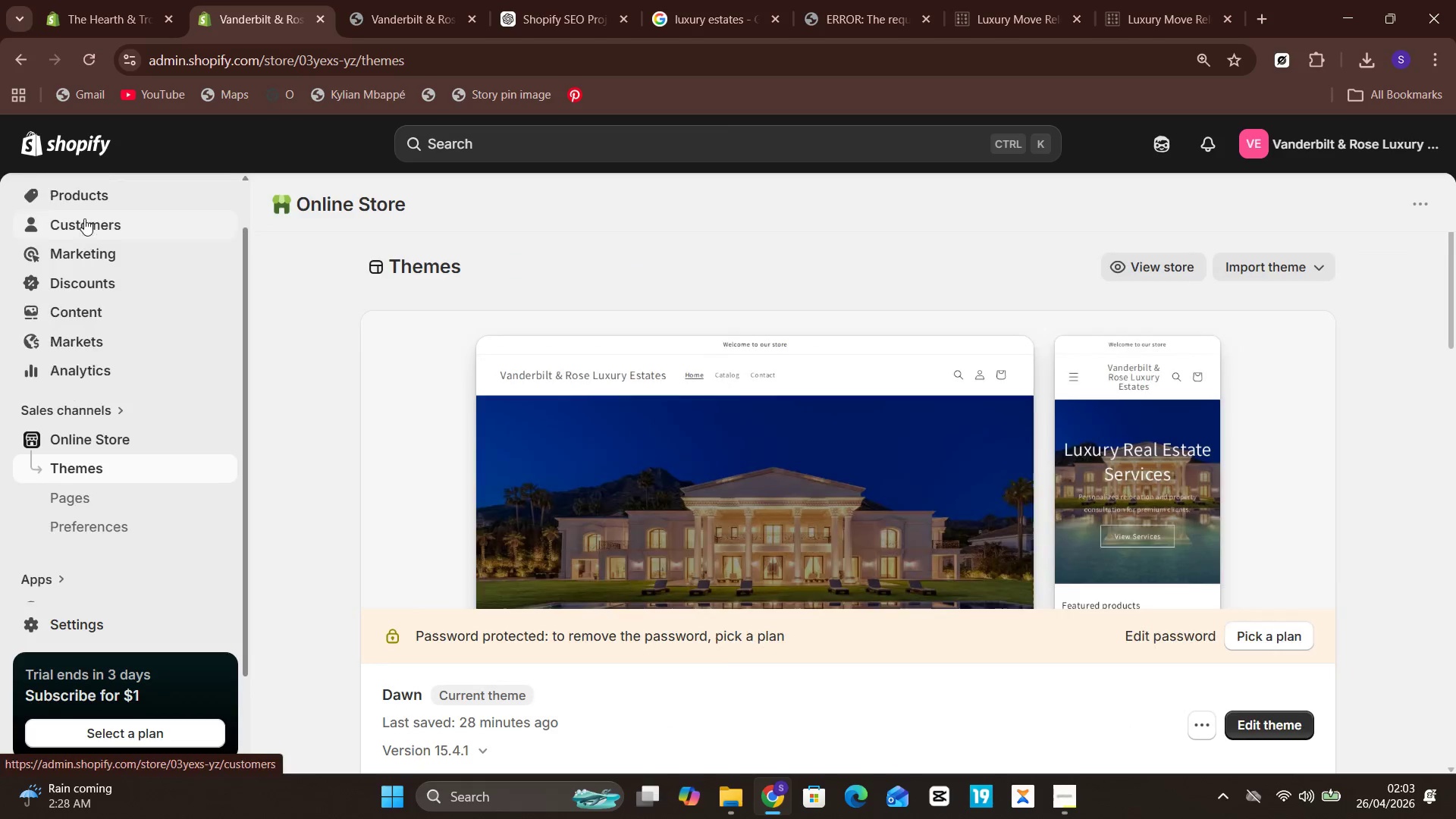 
left_click([83, 196])
 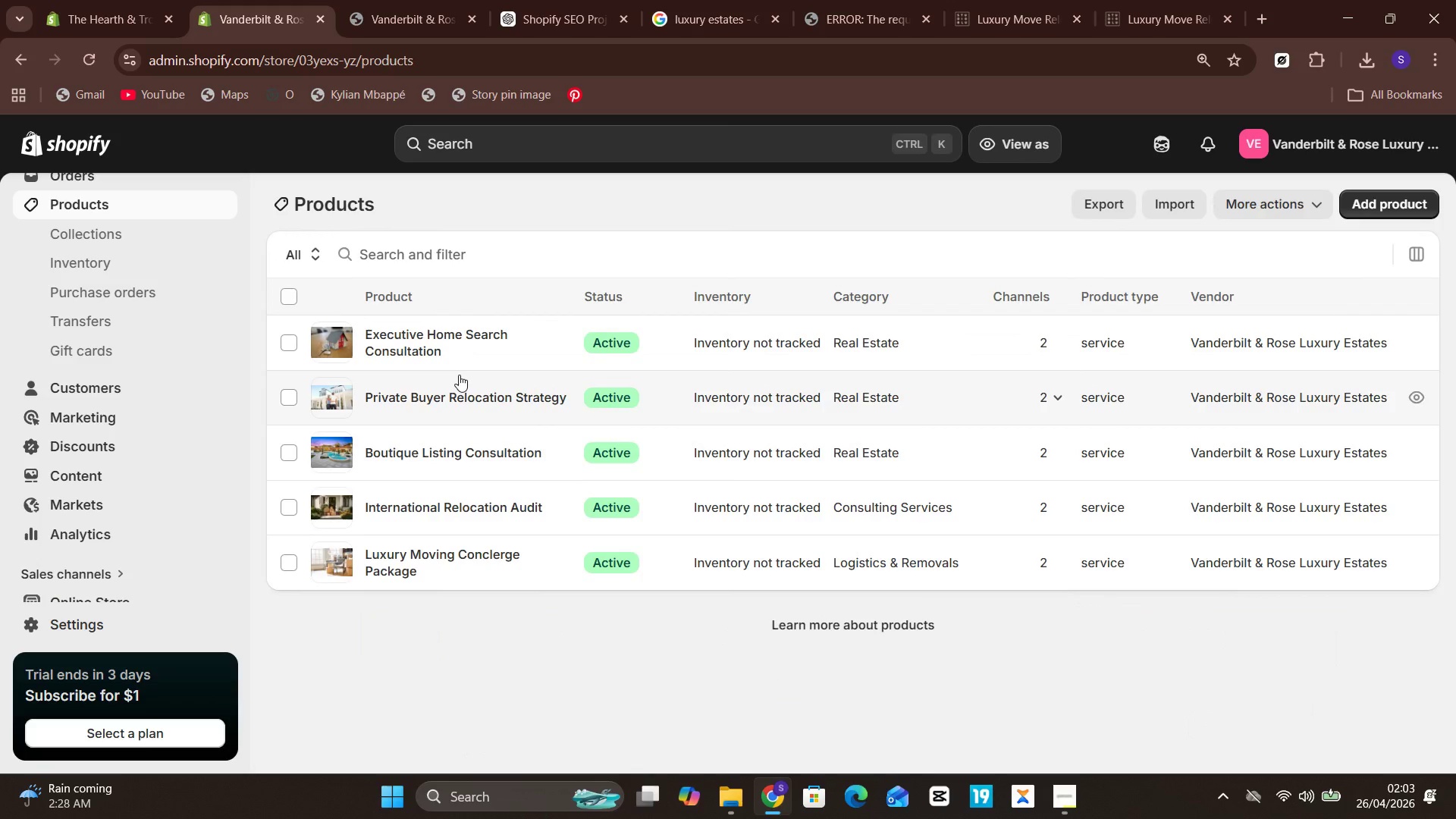 
left_click([458, 380])
 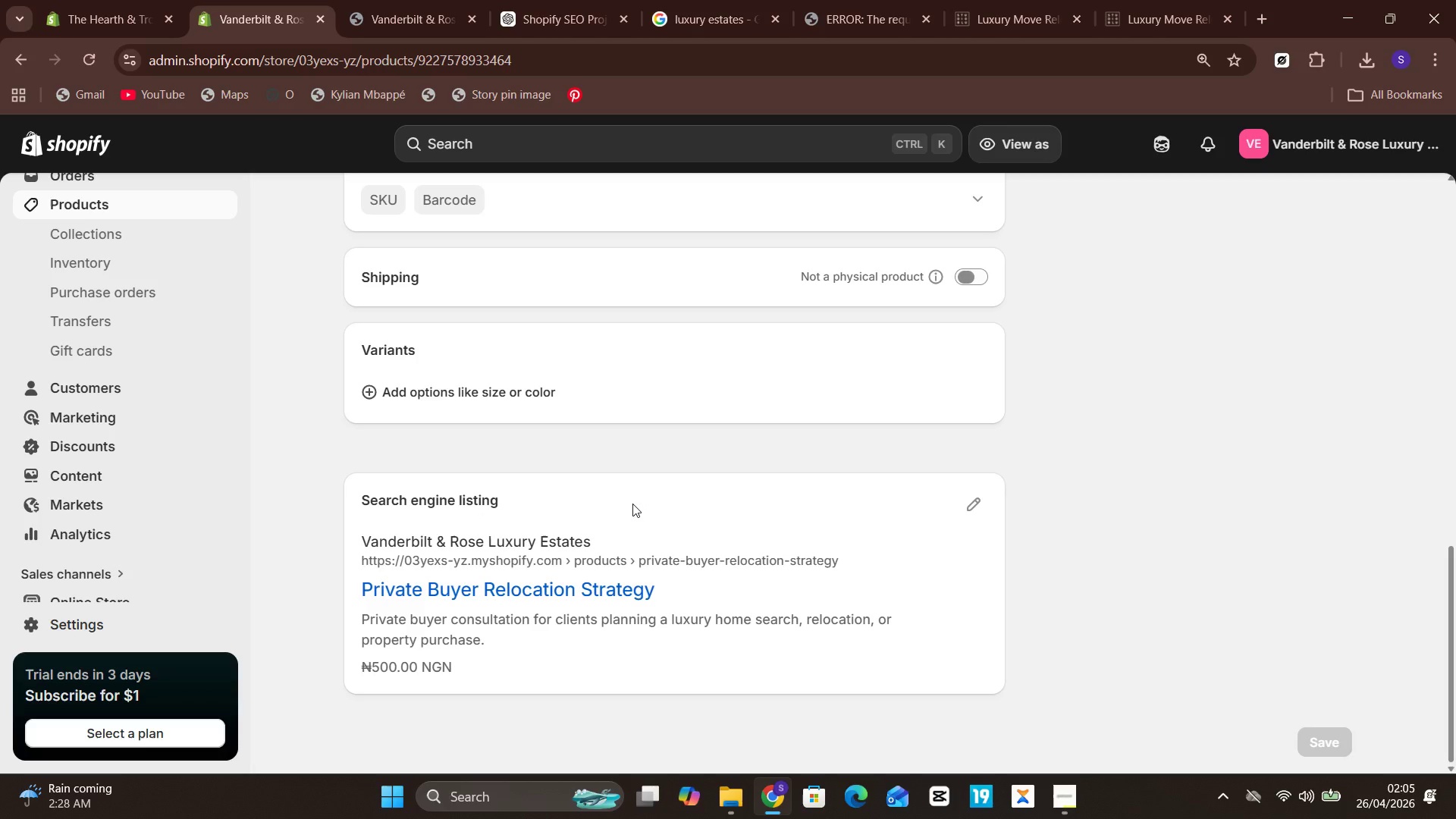 
wait(94.2)
 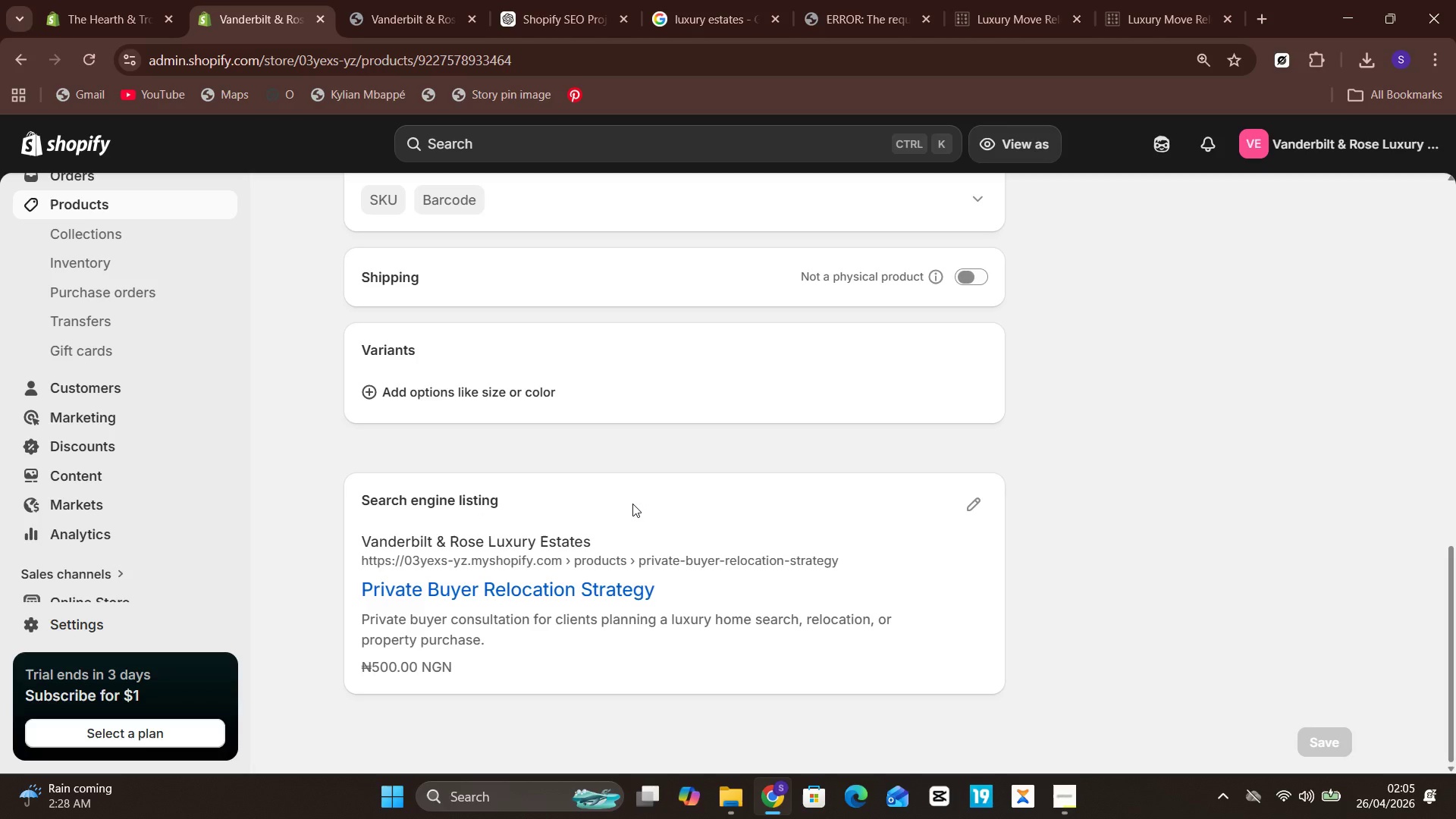 
left_click([400, 0])
 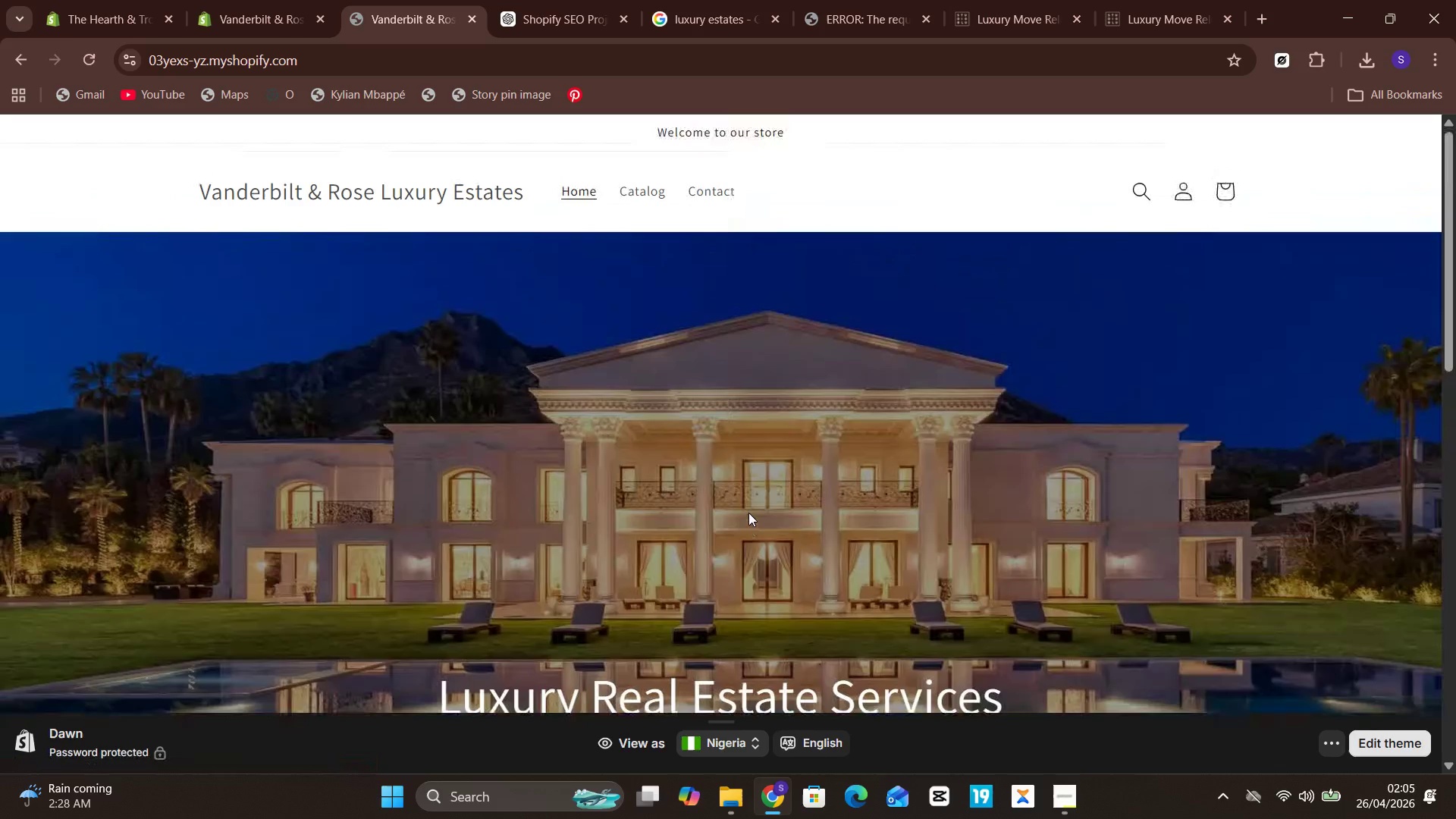 
wait(6.16)
 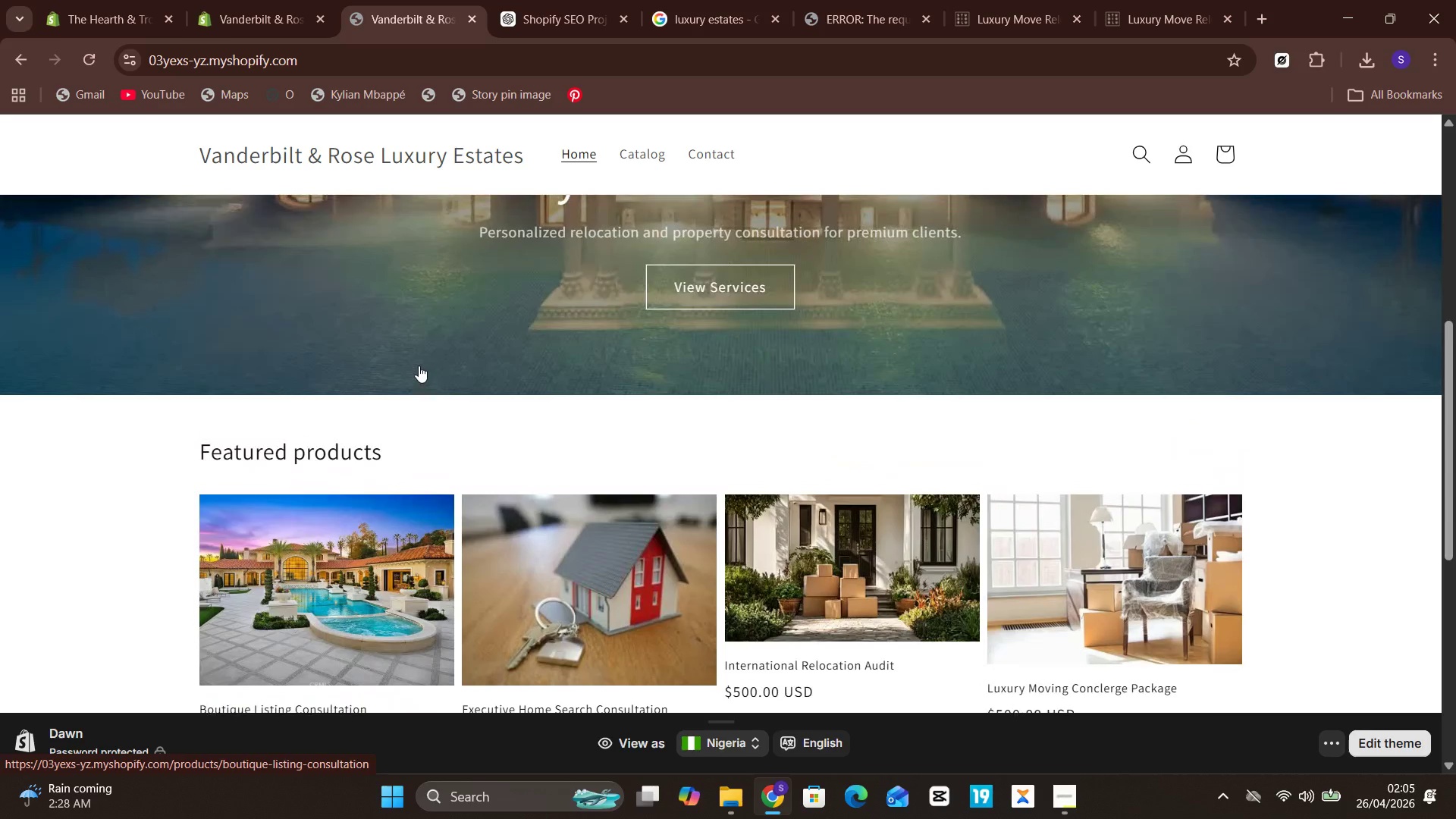 
left_click([243, 0])
 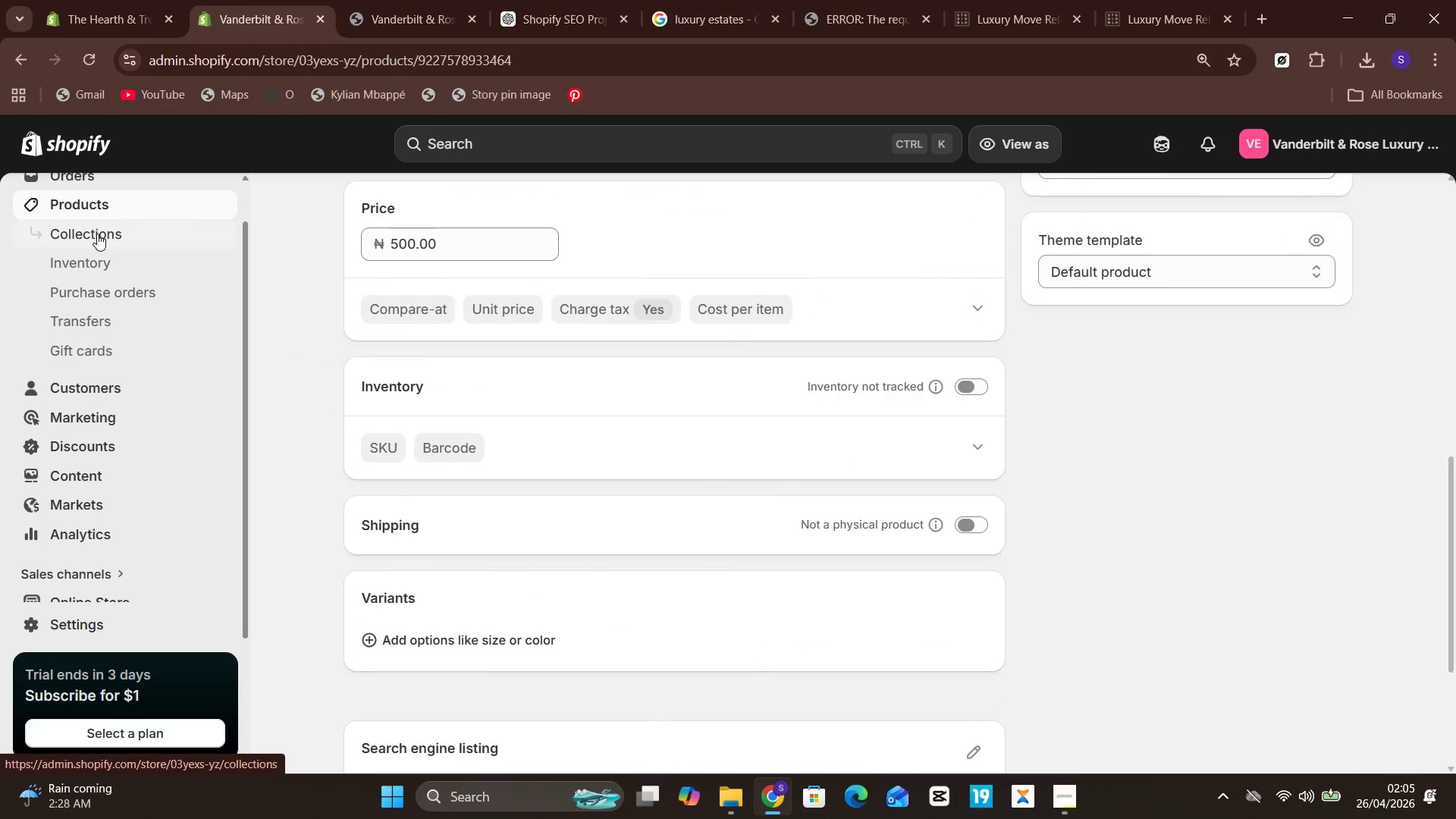 
wait(5.83)
 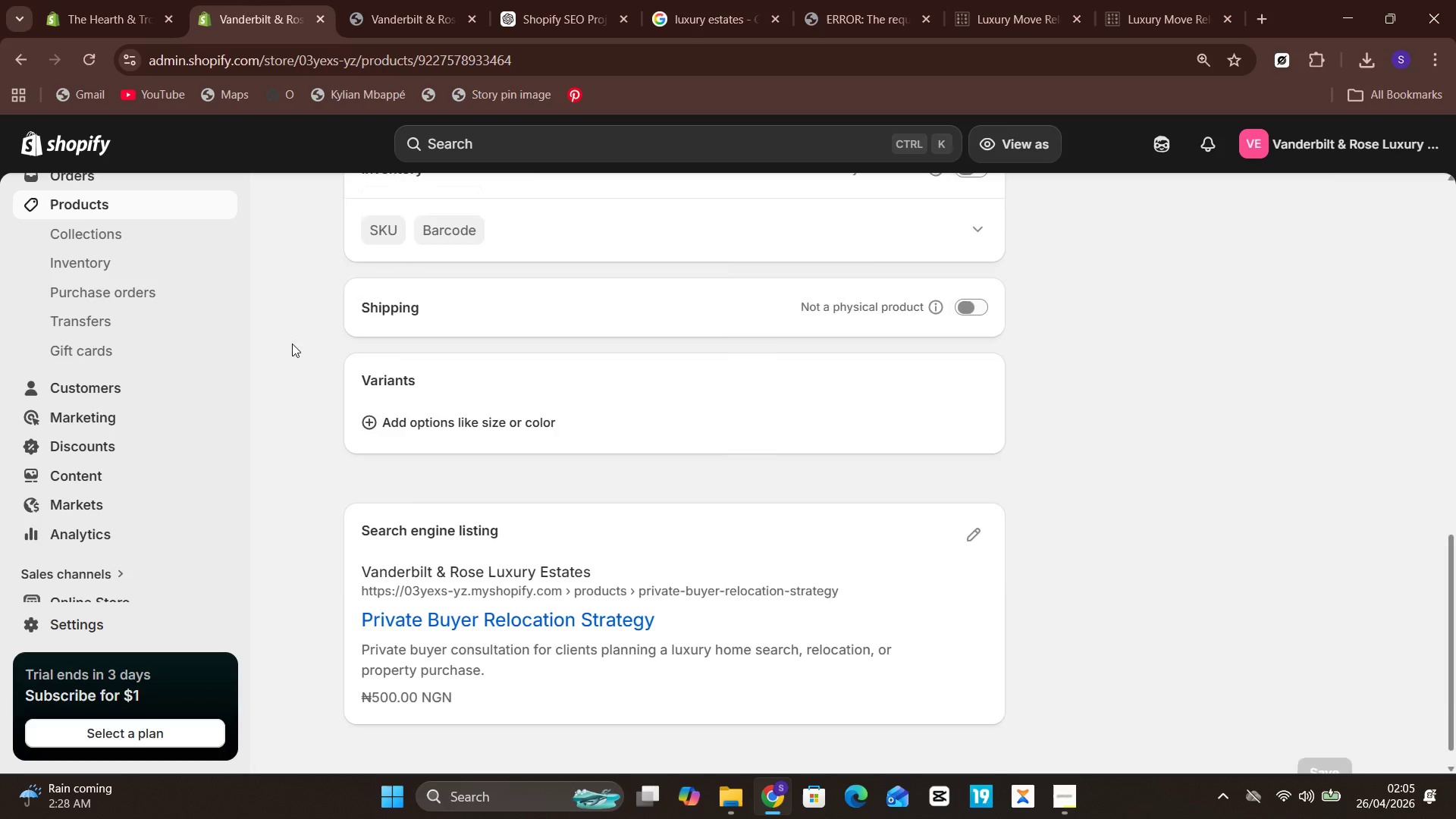 
left_click([99, 259])
 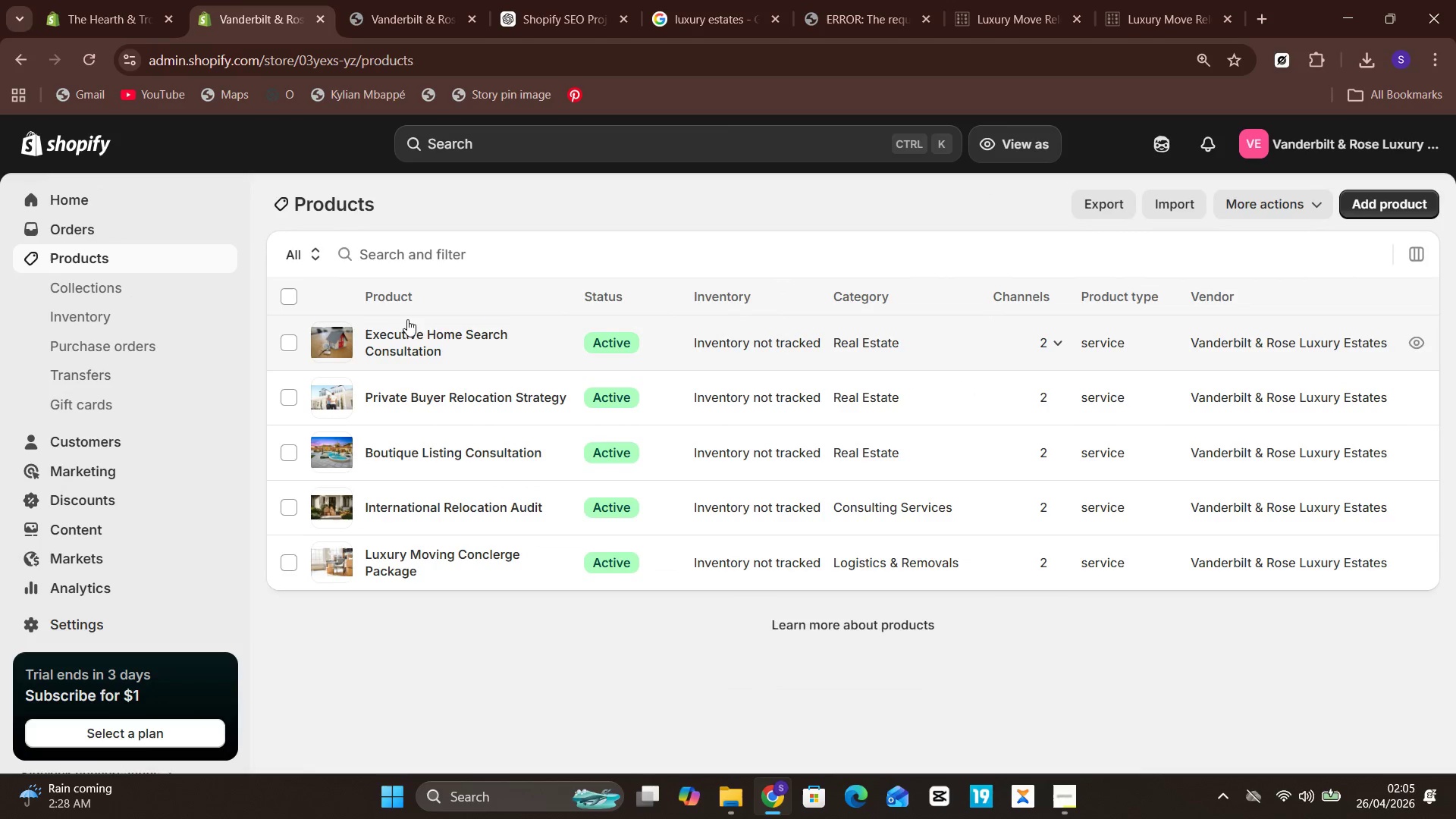 
left_click([411, 356])
 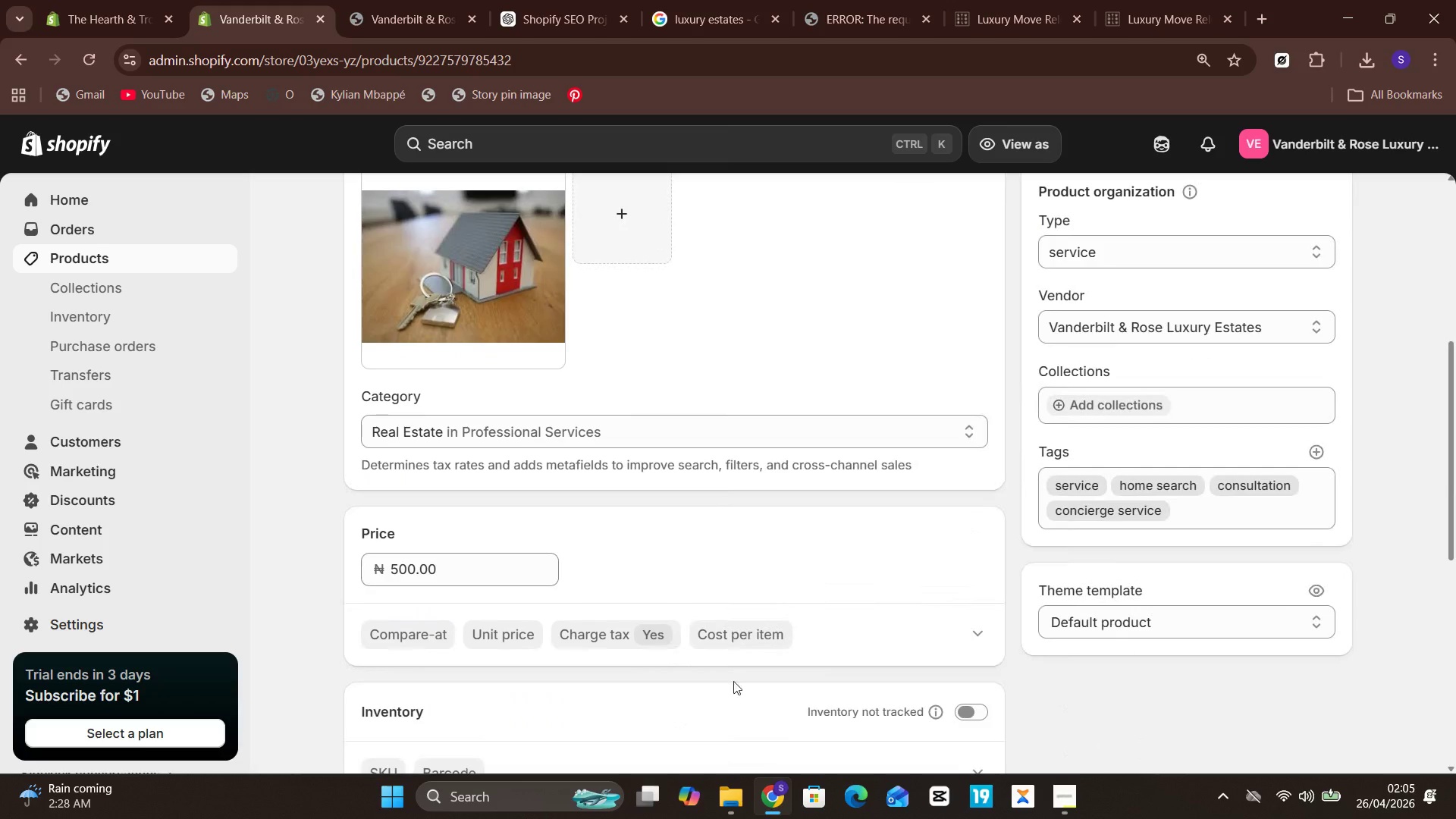 
wait(10.56)
 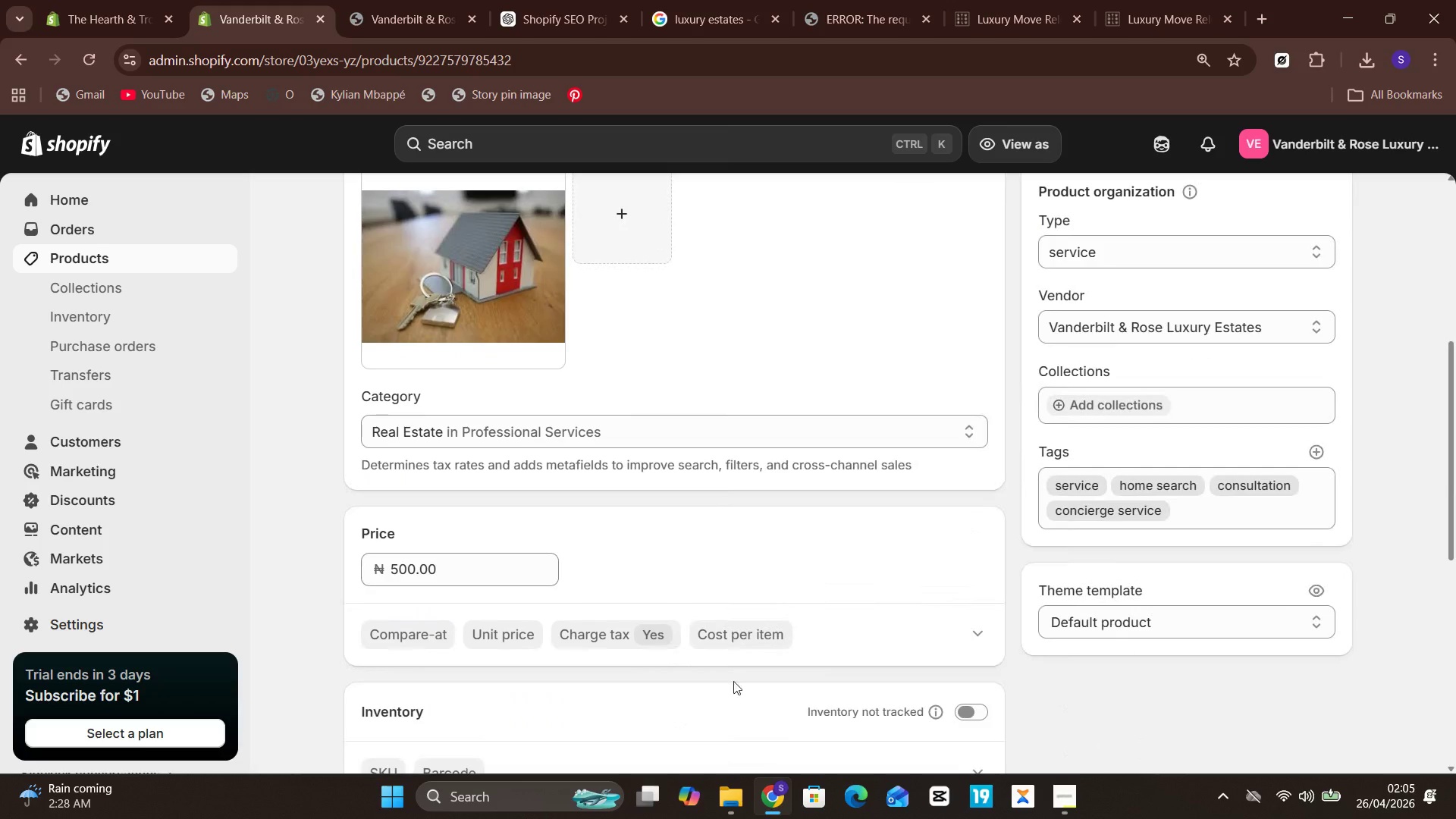 
left_click([163, 259])
 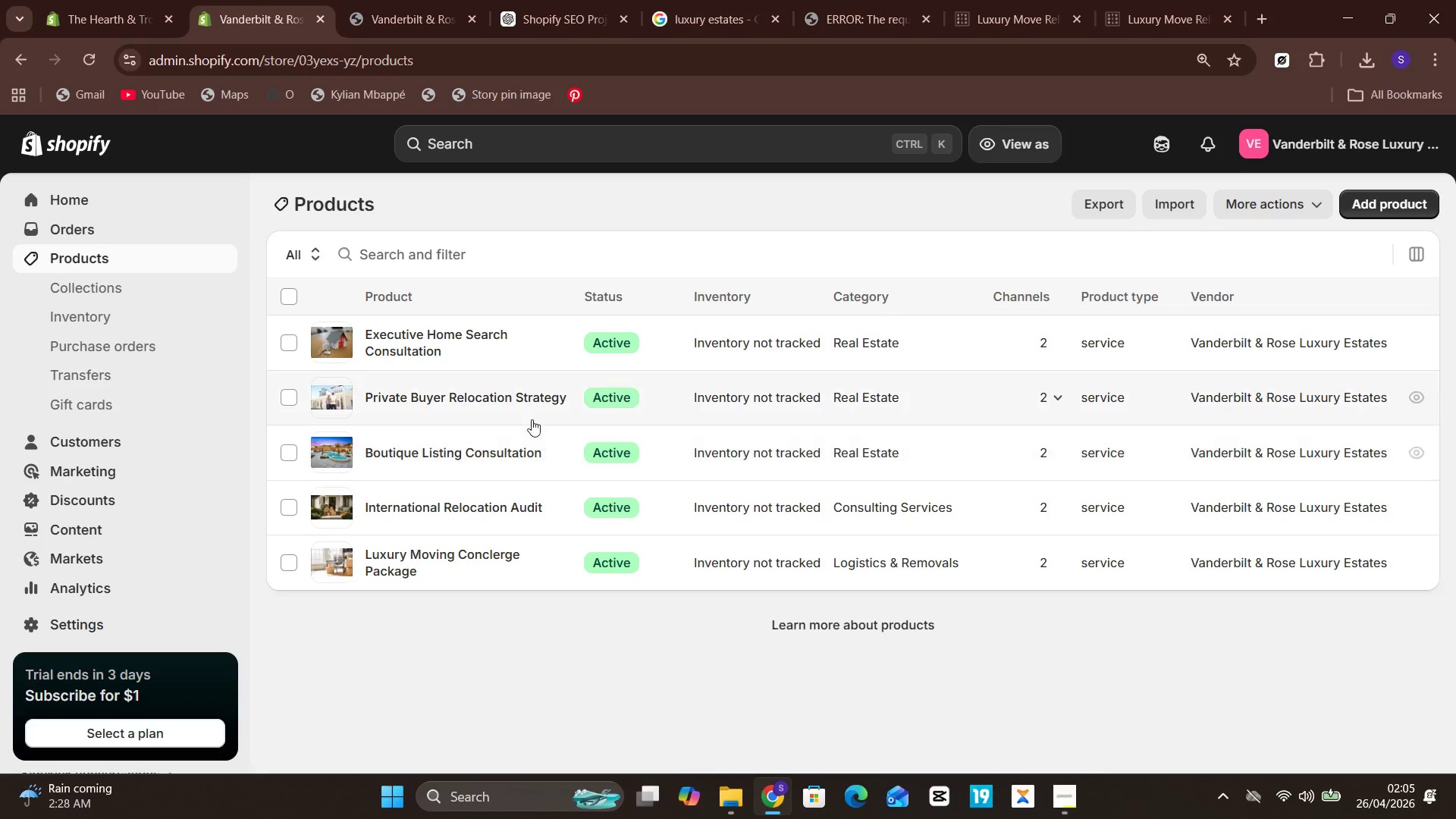 
left_click([516, 399])
 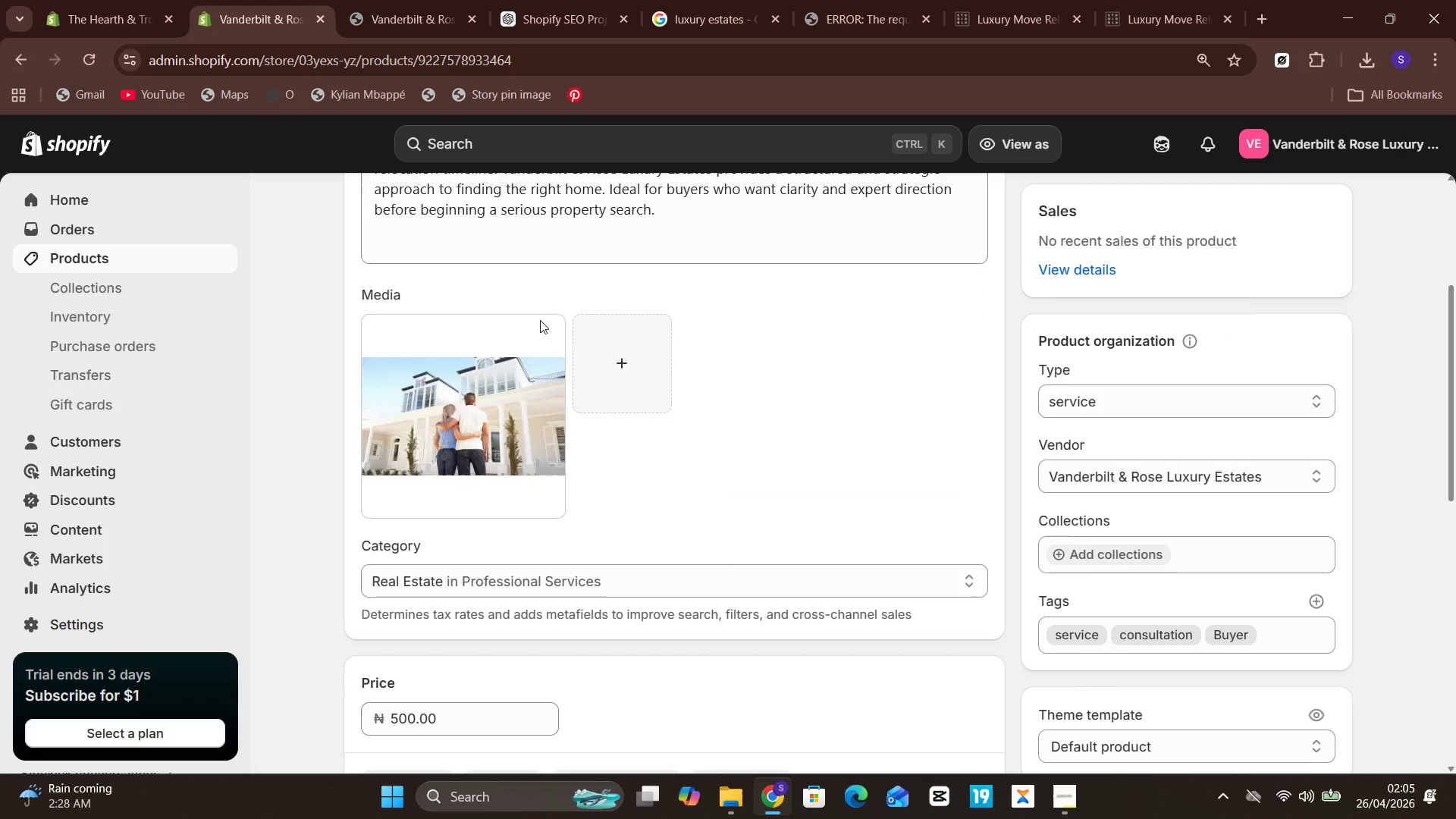 
wait(7.67)
 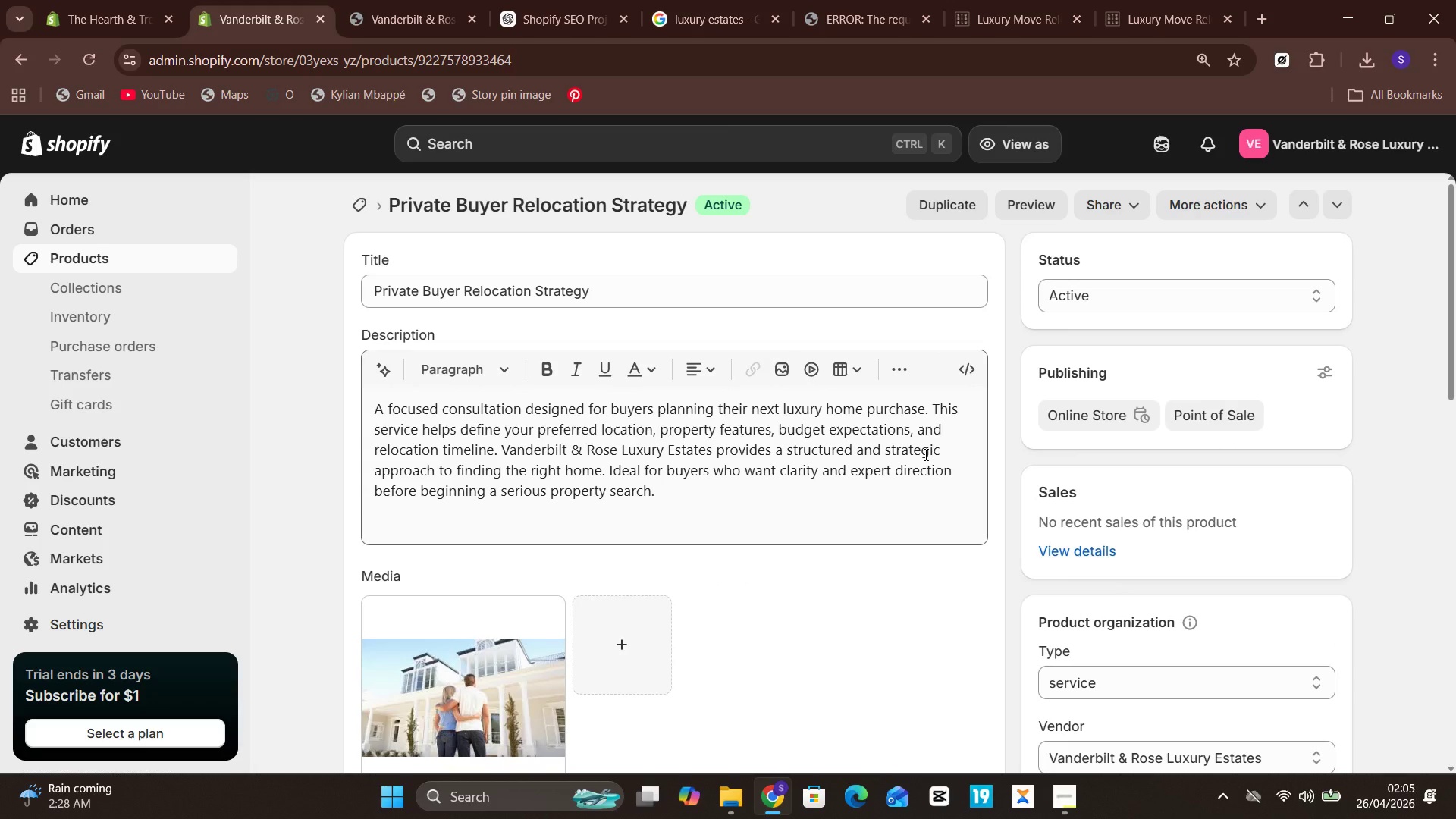 
left_click([115, 257])
 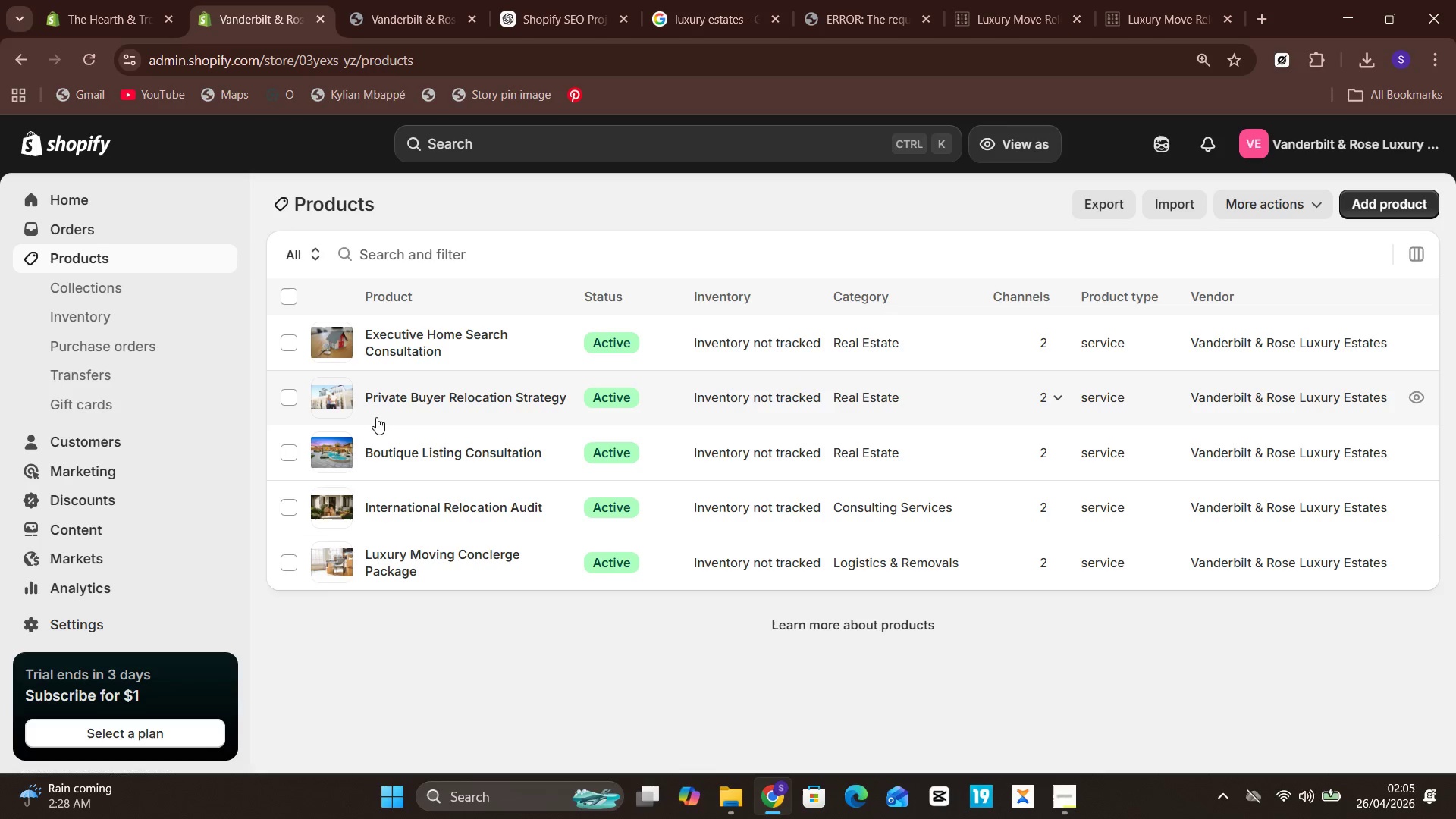 
left_click([448, 453])
 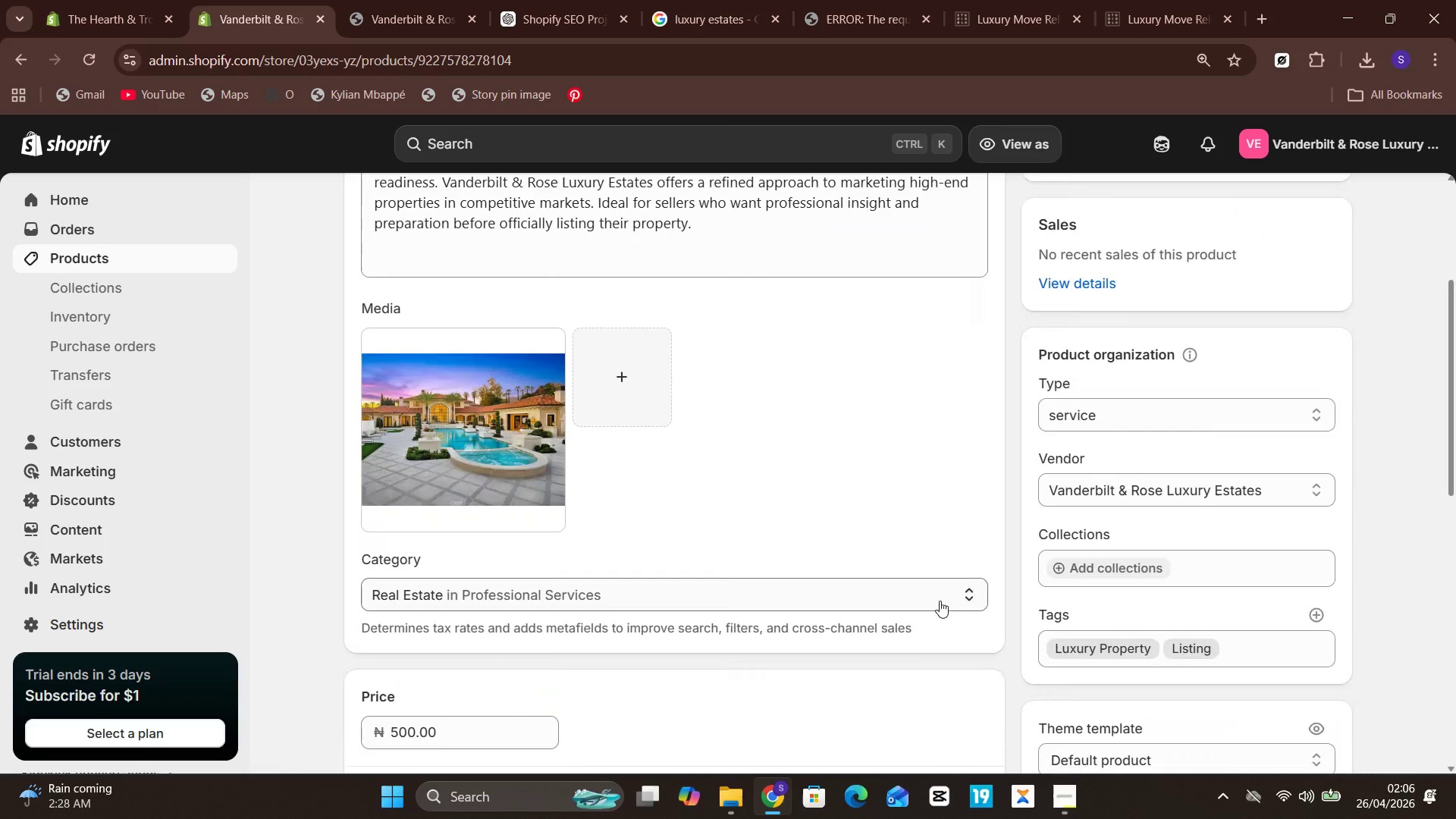 
wait(5.91)
 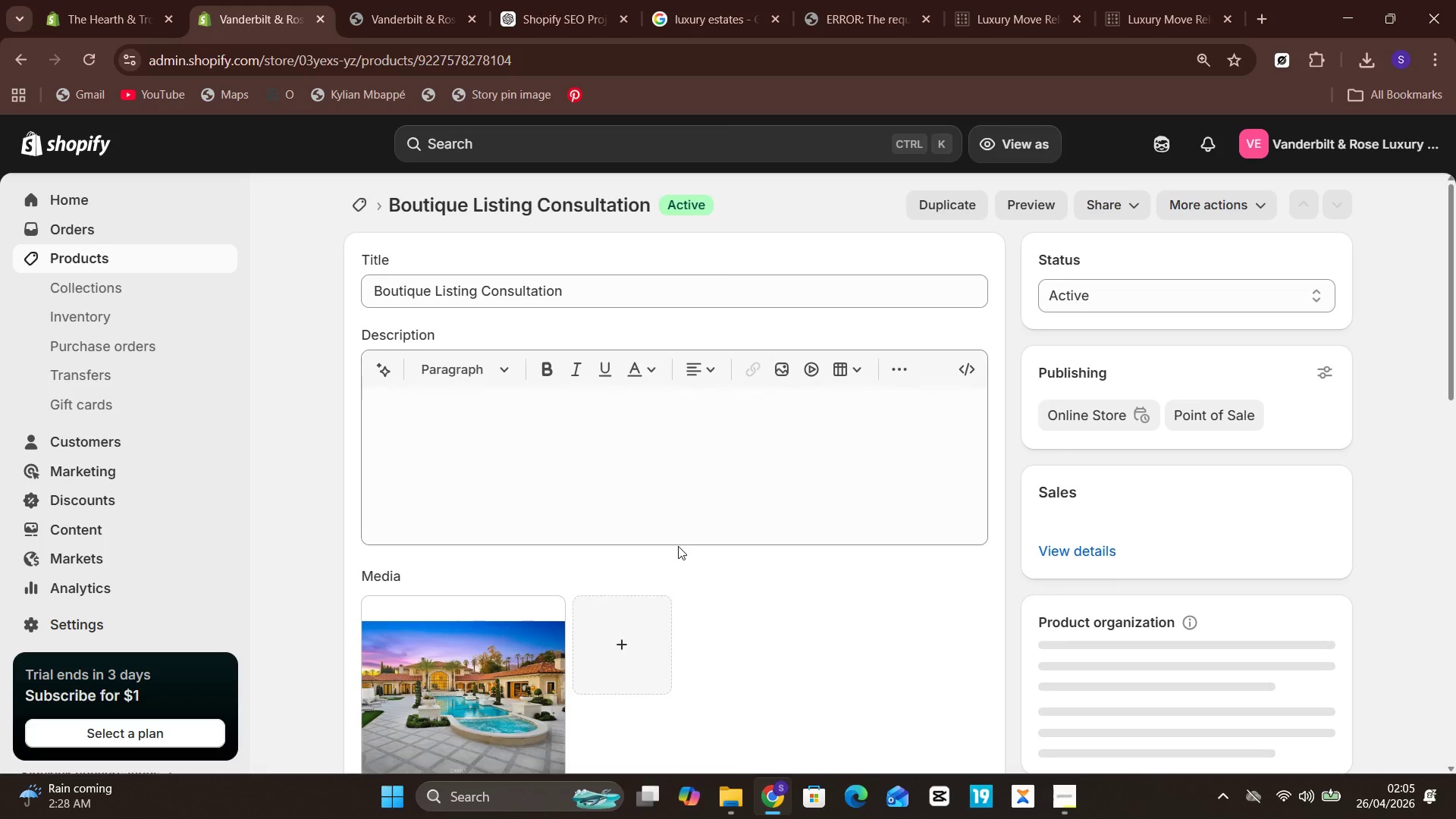 
left_click([1254, 654])
 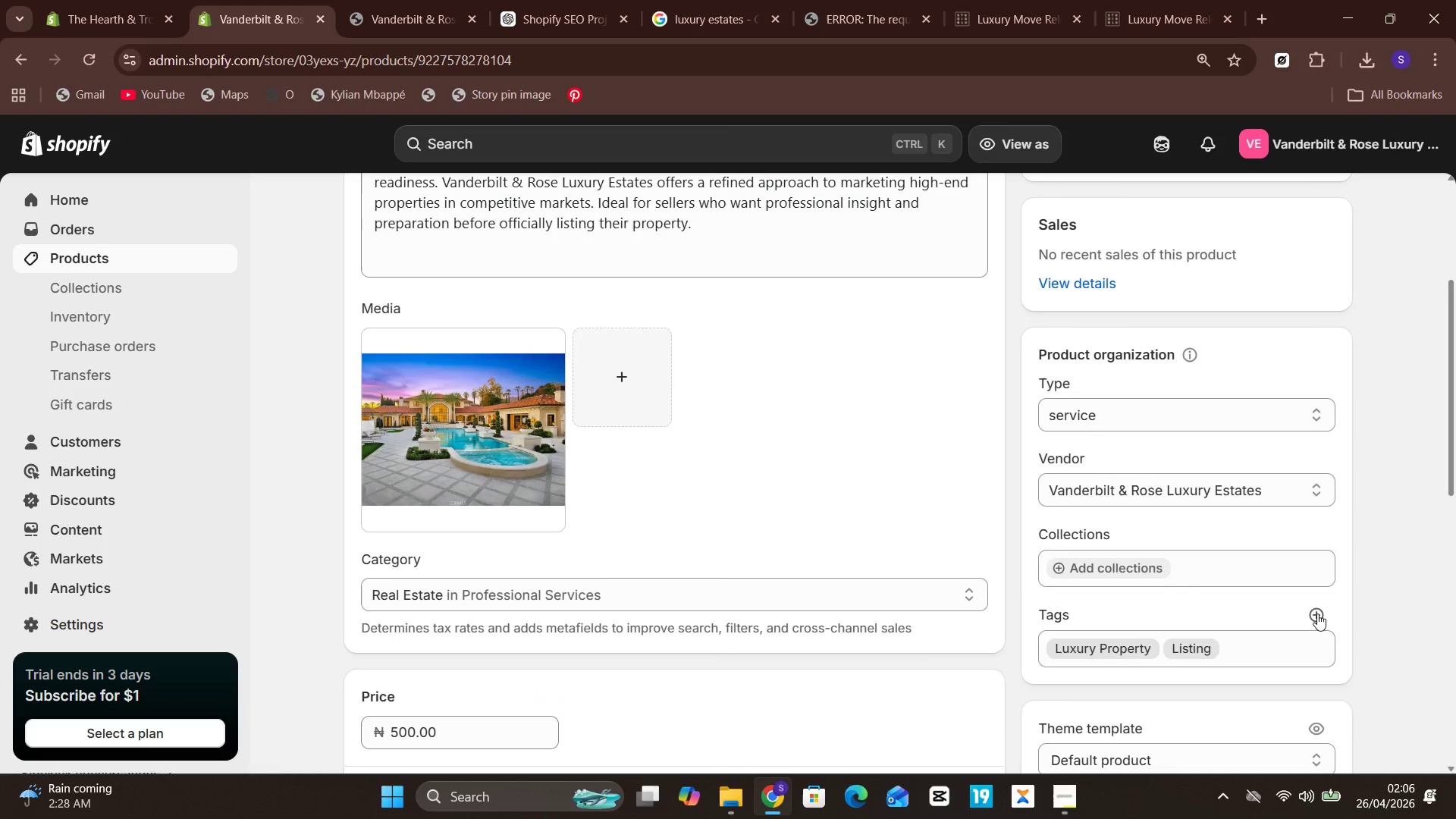 
left_click([1317, 613])
 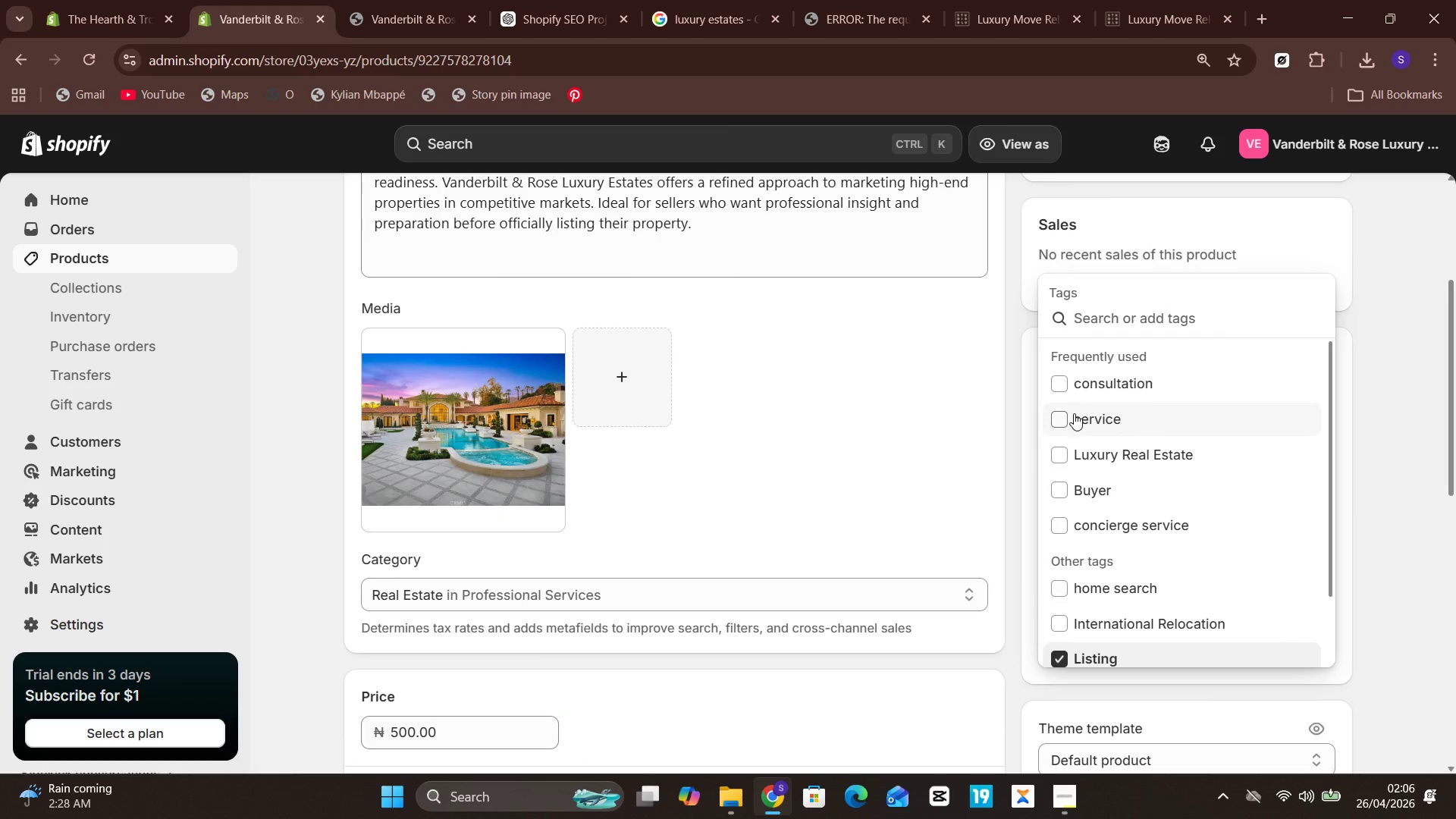 
left_click([1074, 416])
 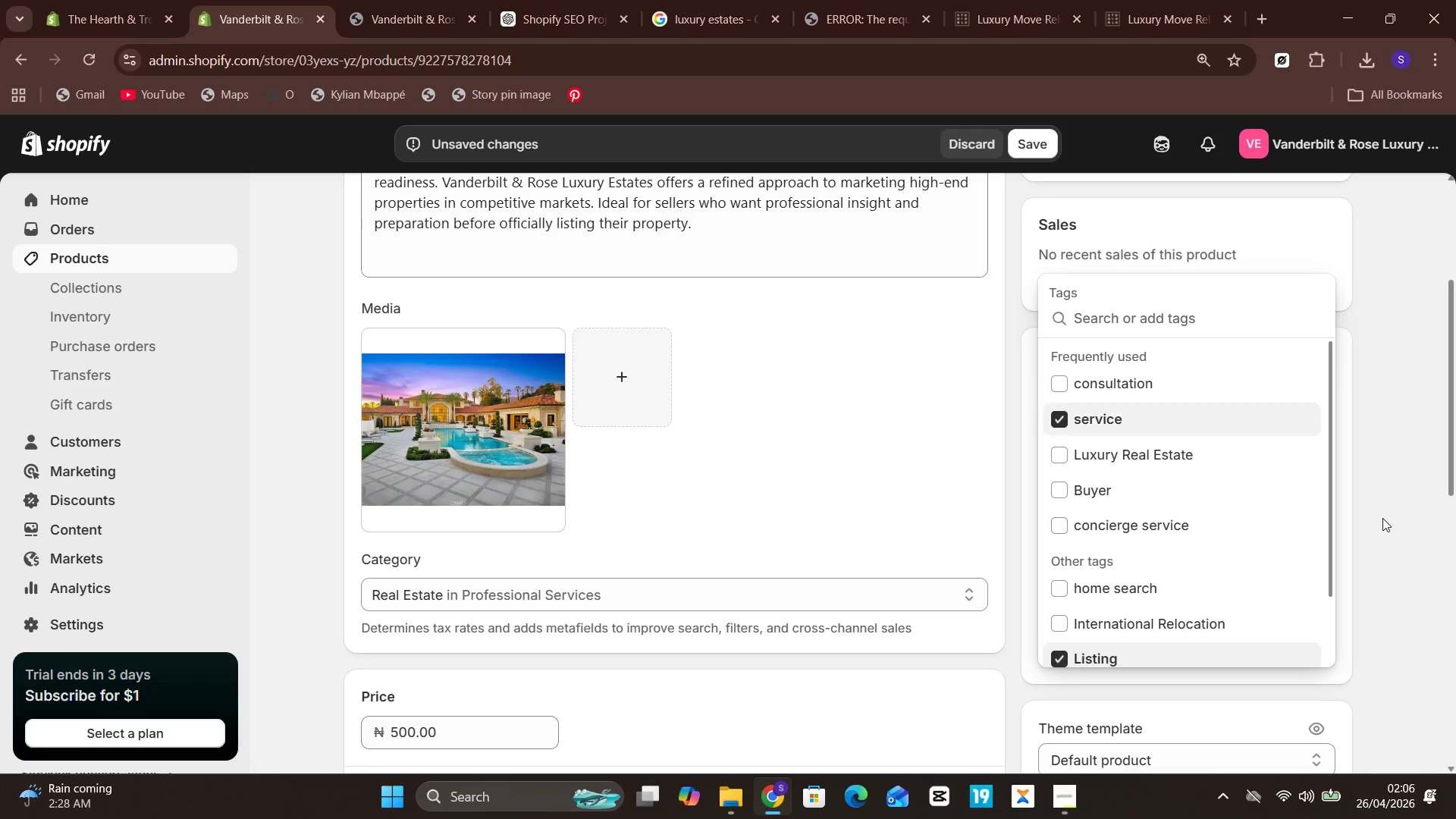 
double_click([1382, 518])
 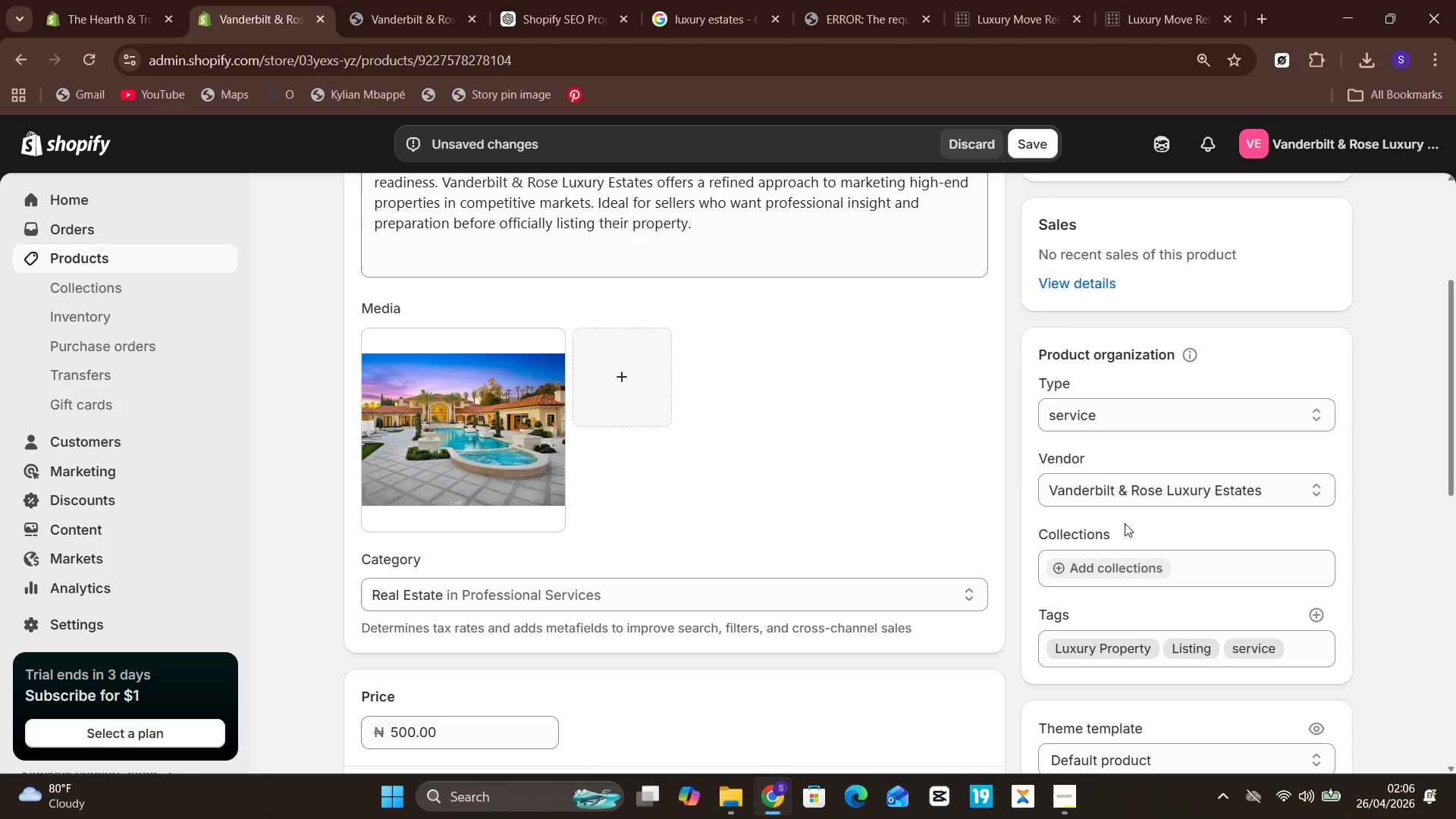 
wait(17.03)
 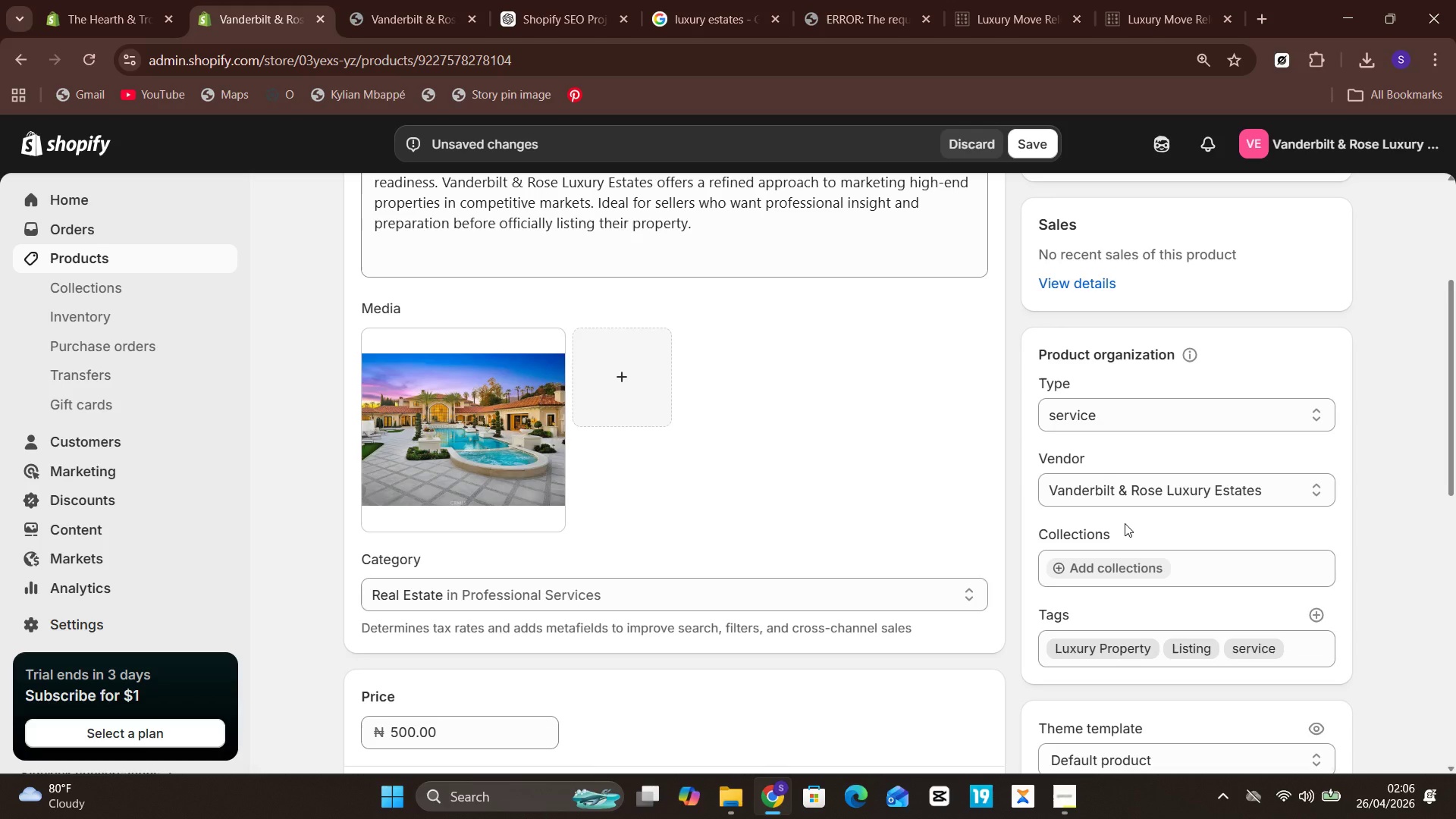 
left_click([1036, 150])
 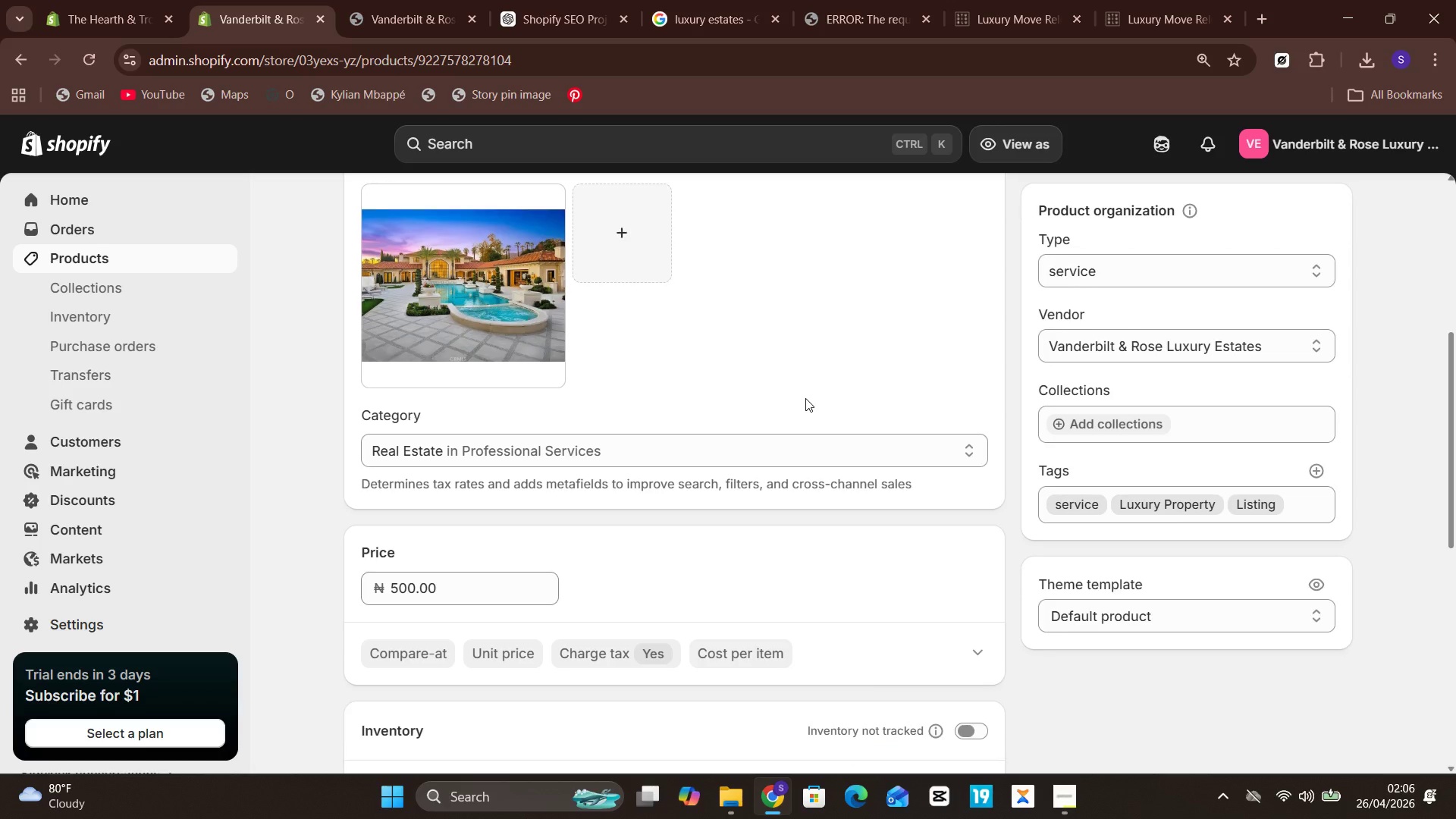 
wait(20.72)
 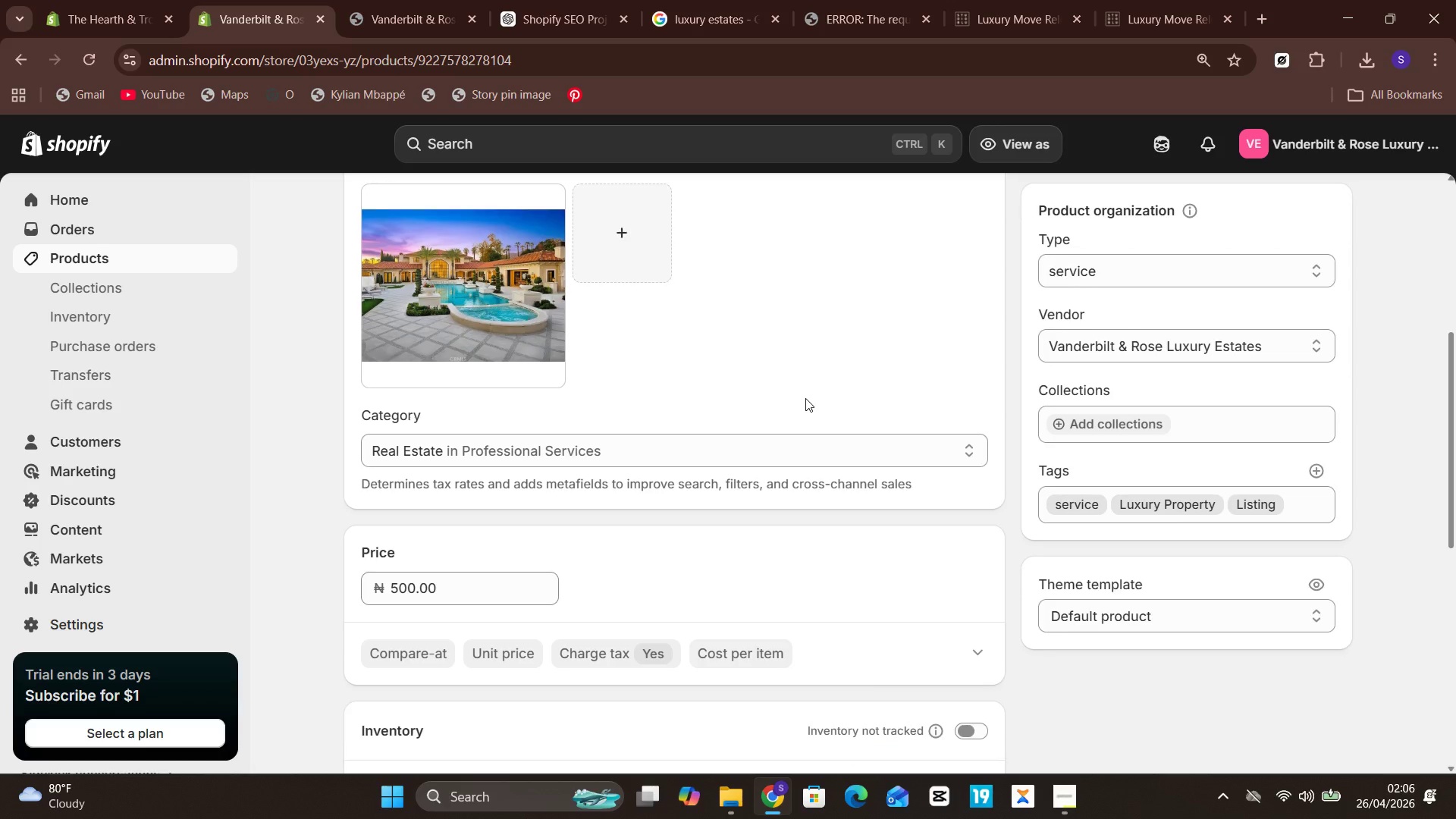 
left_click([149, 262])
 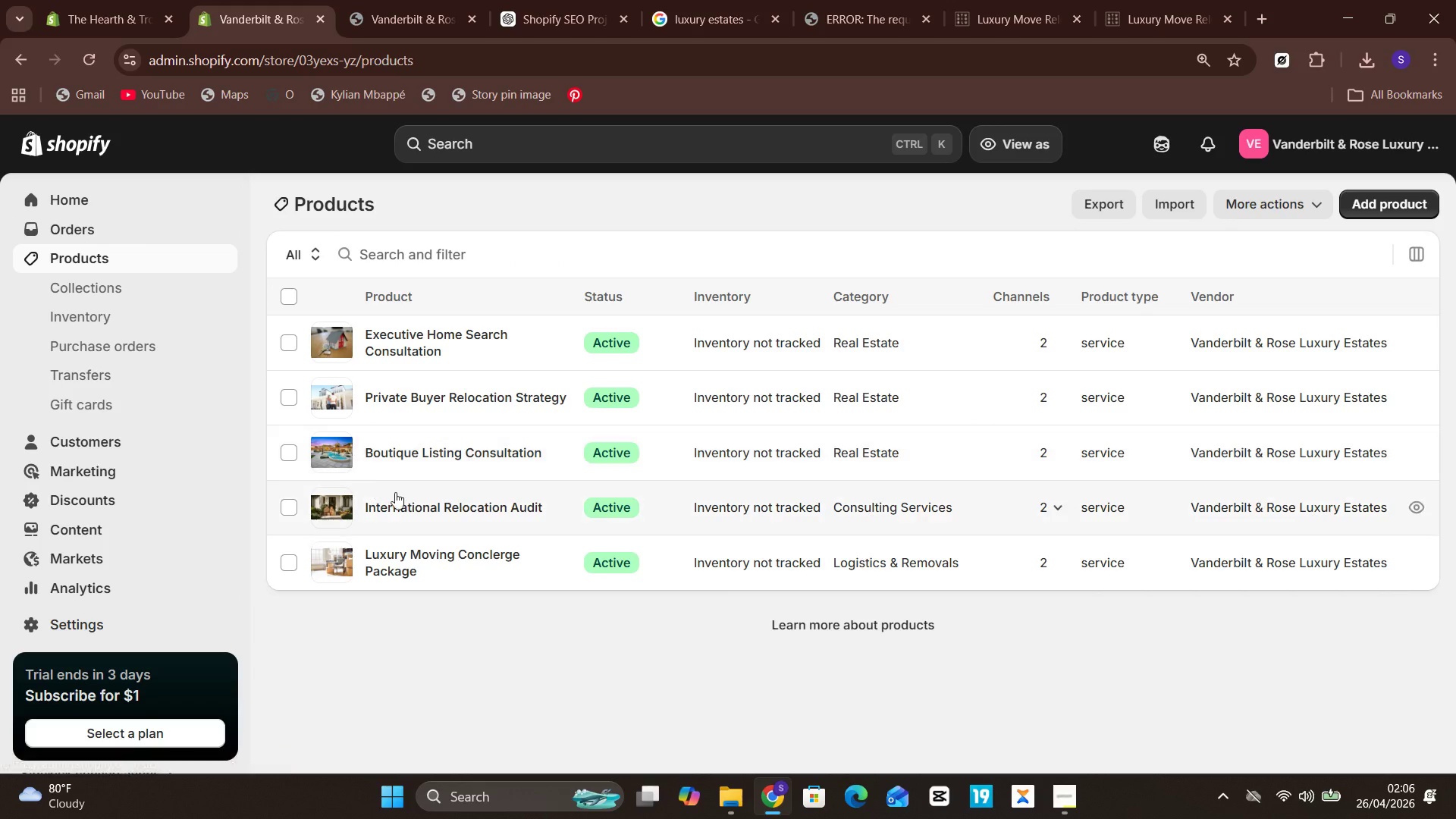 
left_click([402, 498])
 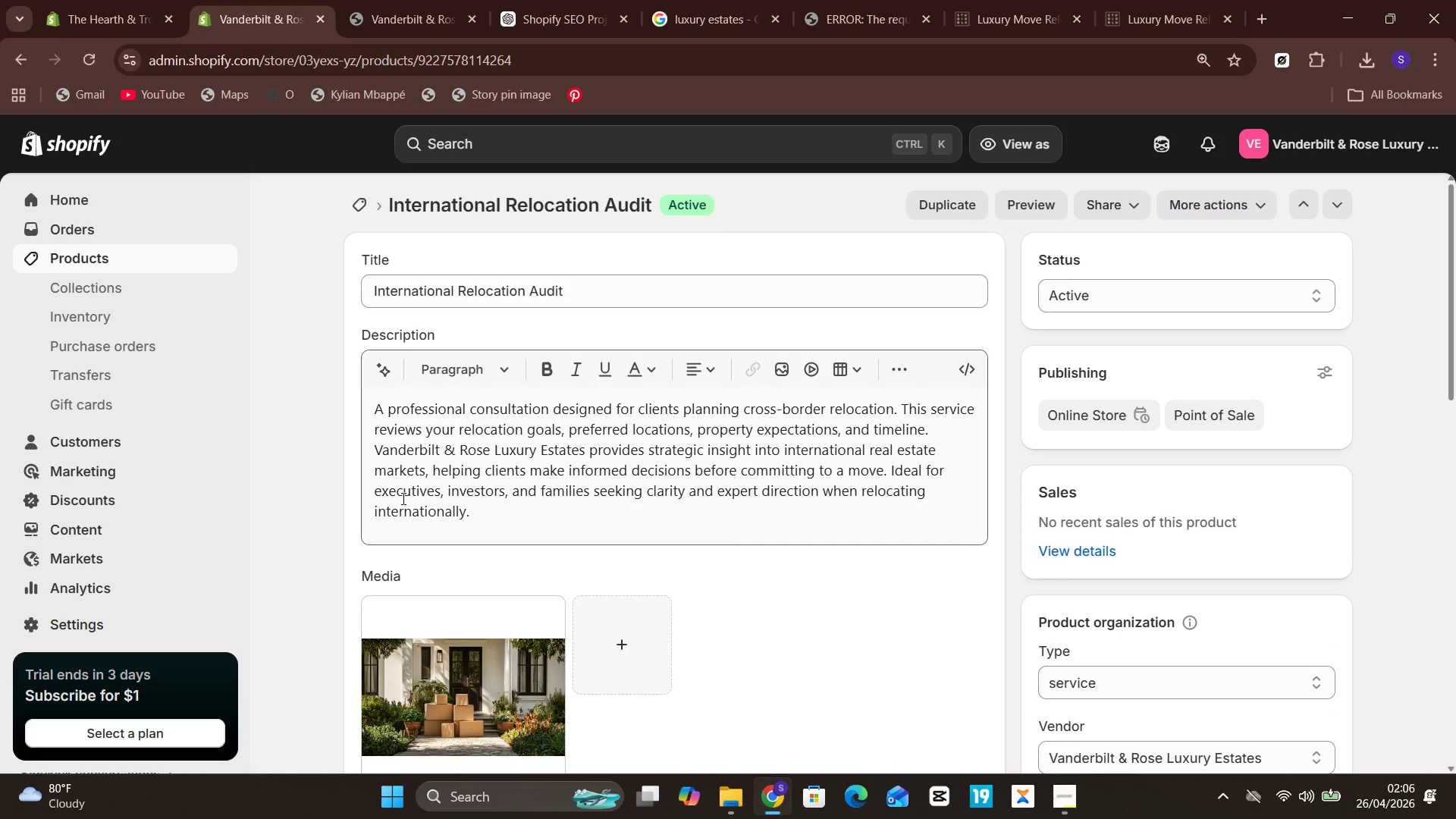 
wait(11.11)
 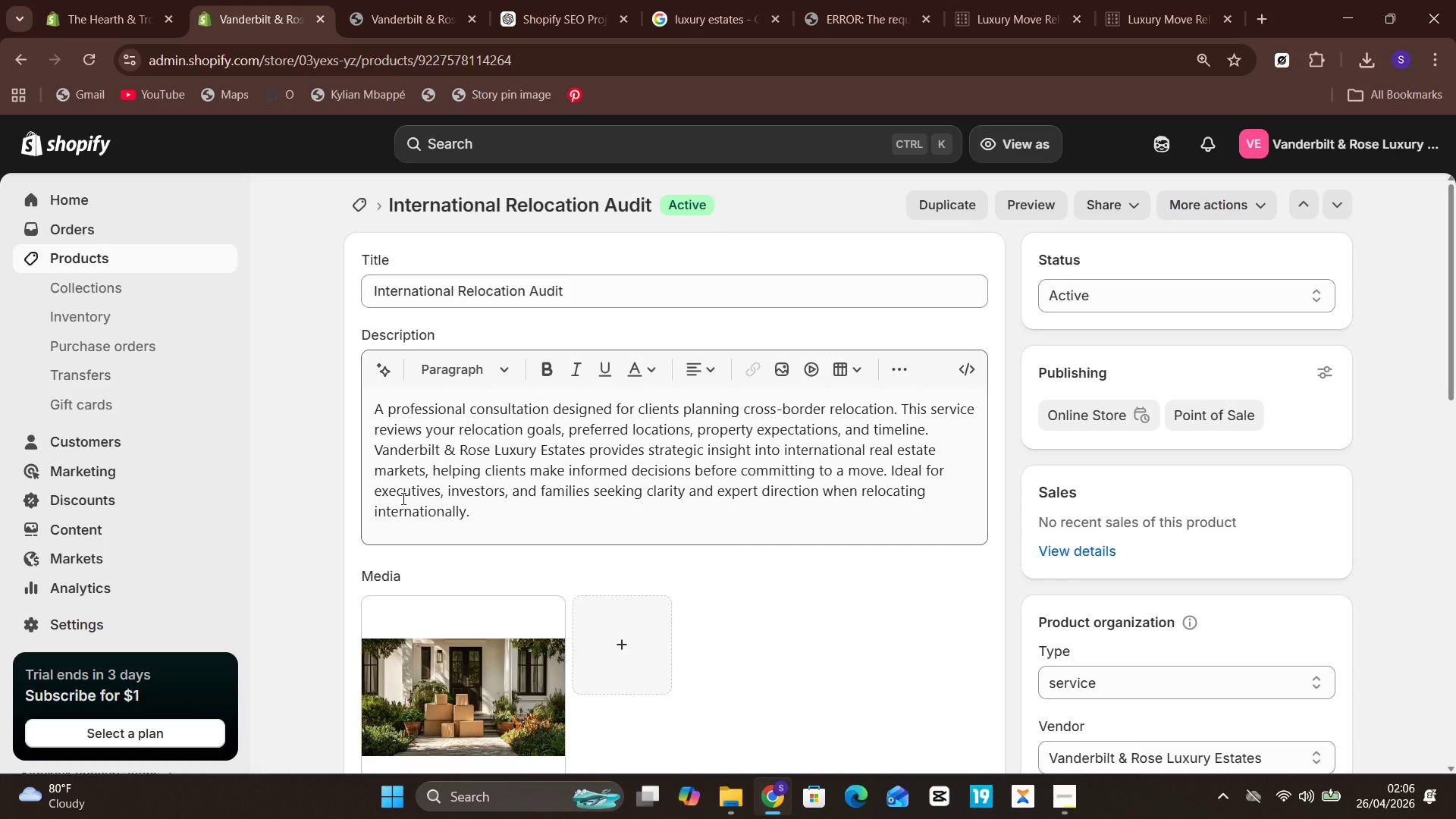 
left_click([1317, 560])
 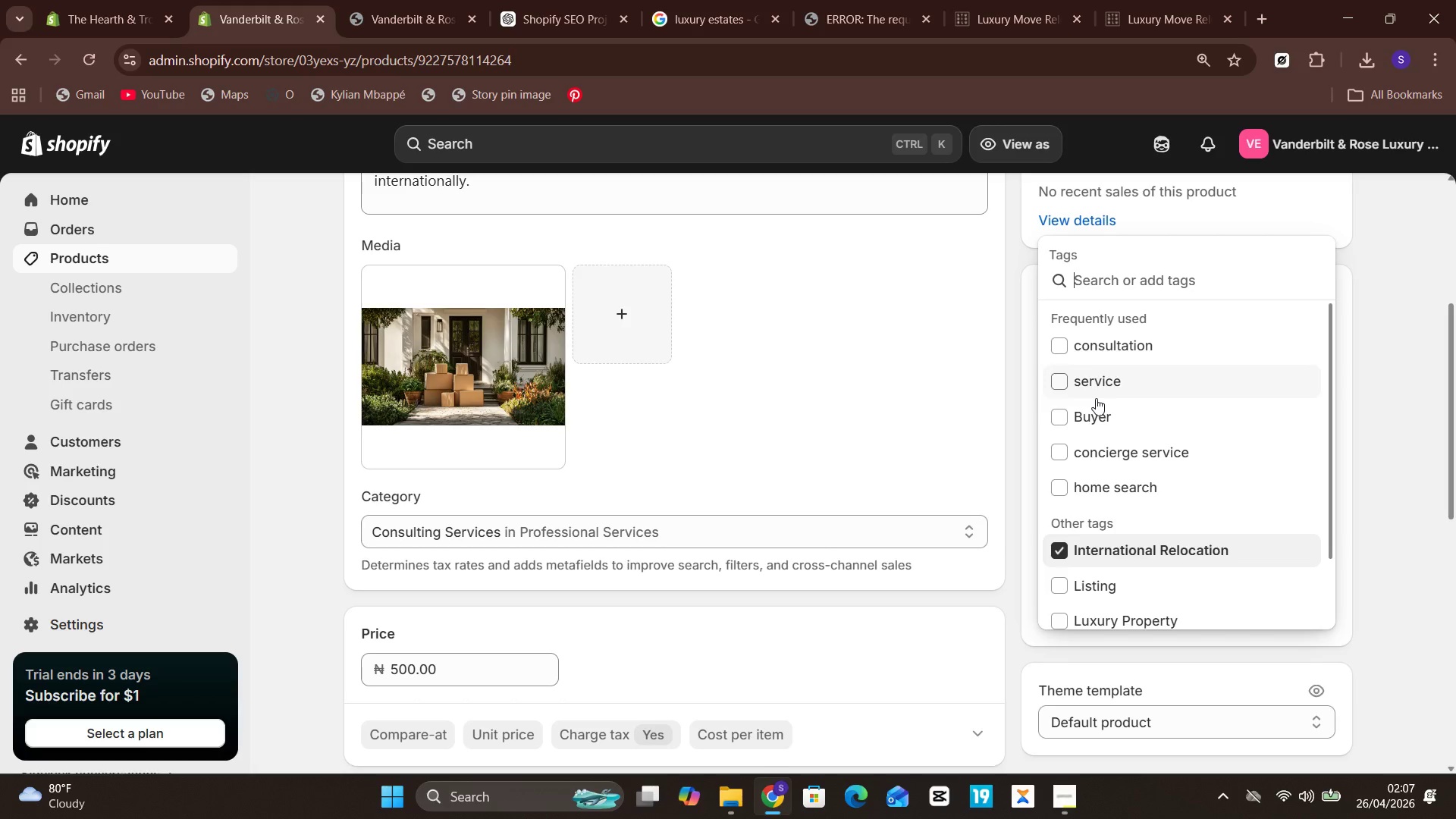 
left_click([1073, 383])
 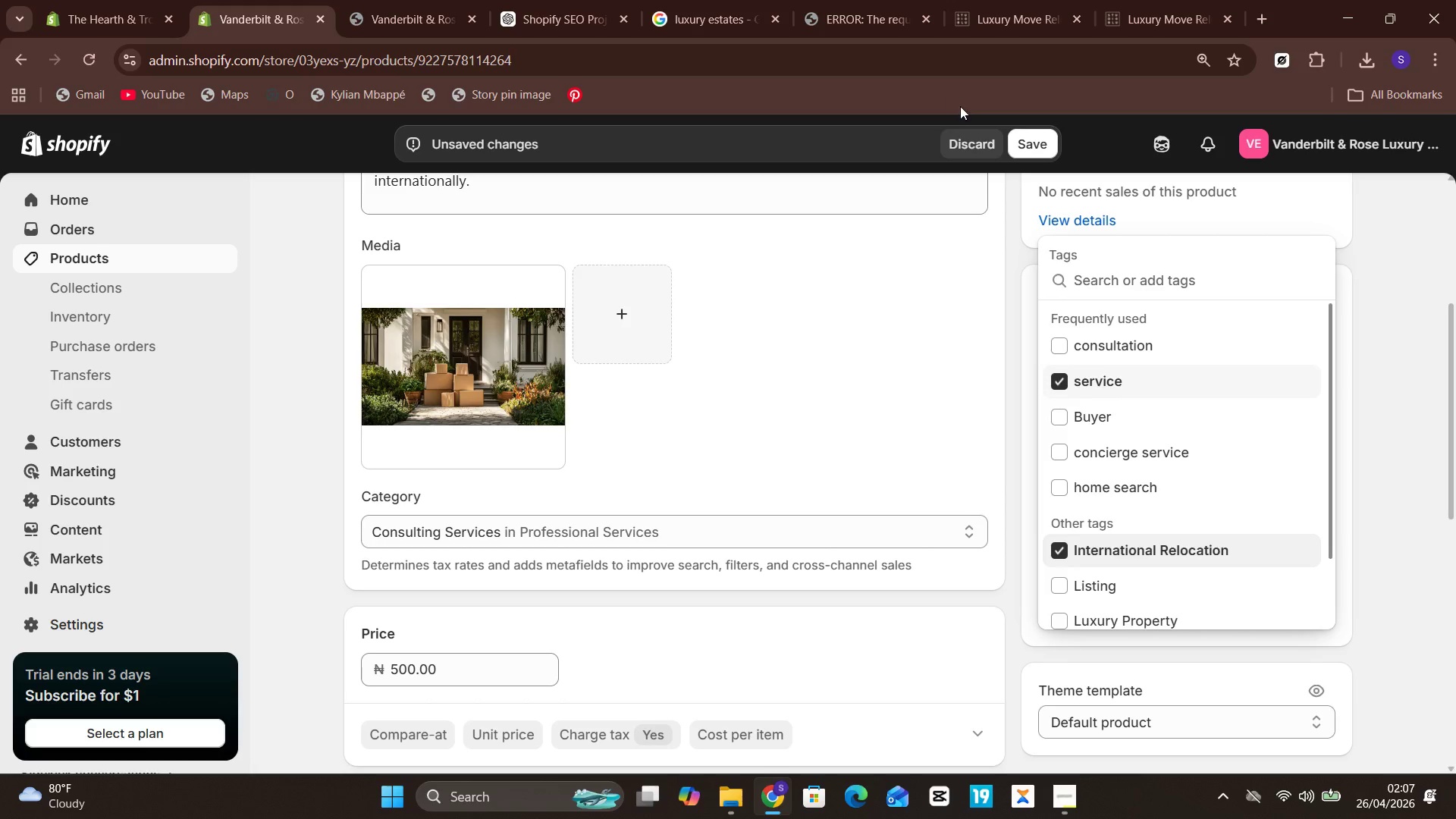 
left_click([1021, 146])
 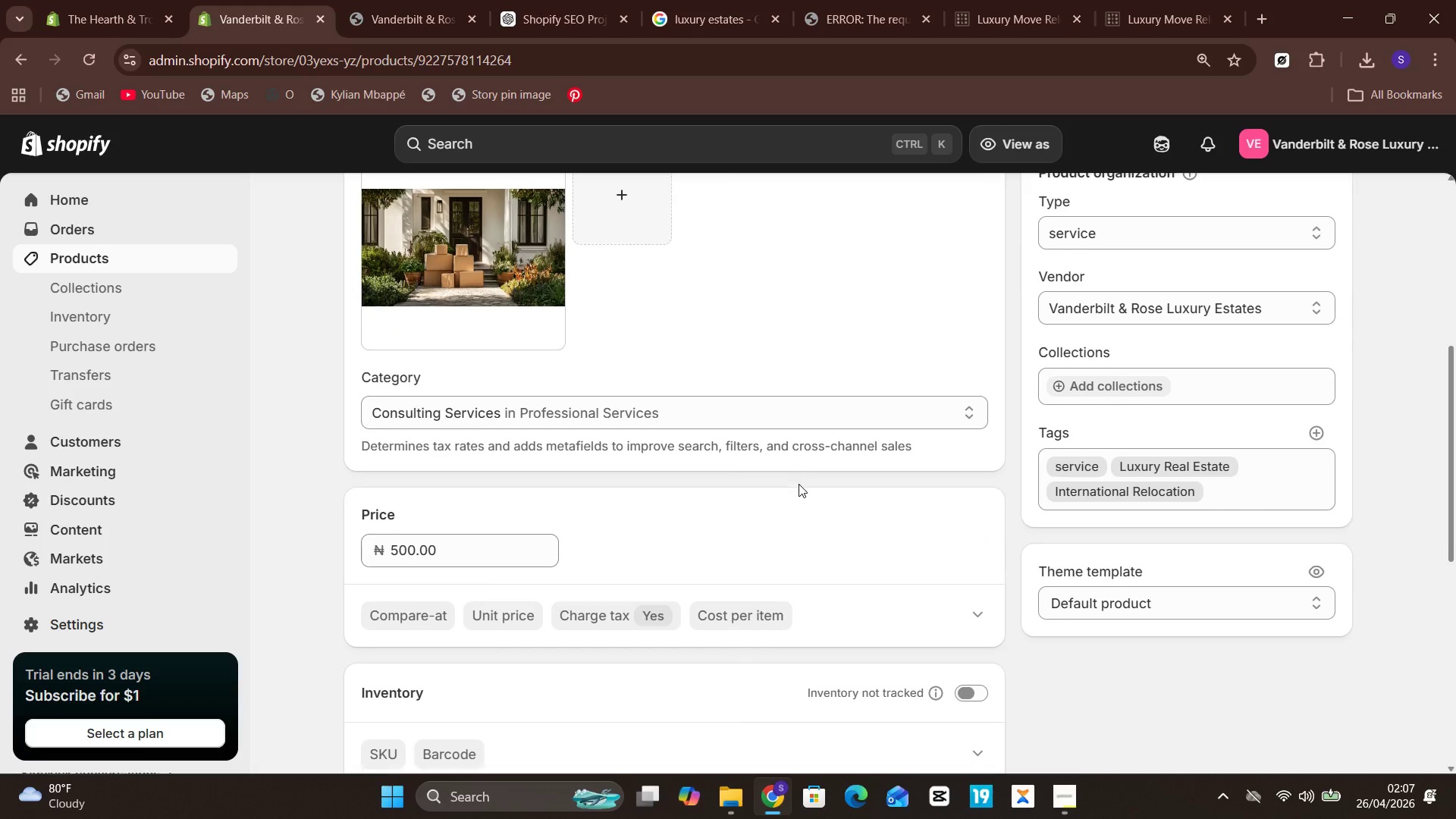 
wait(22.78)
 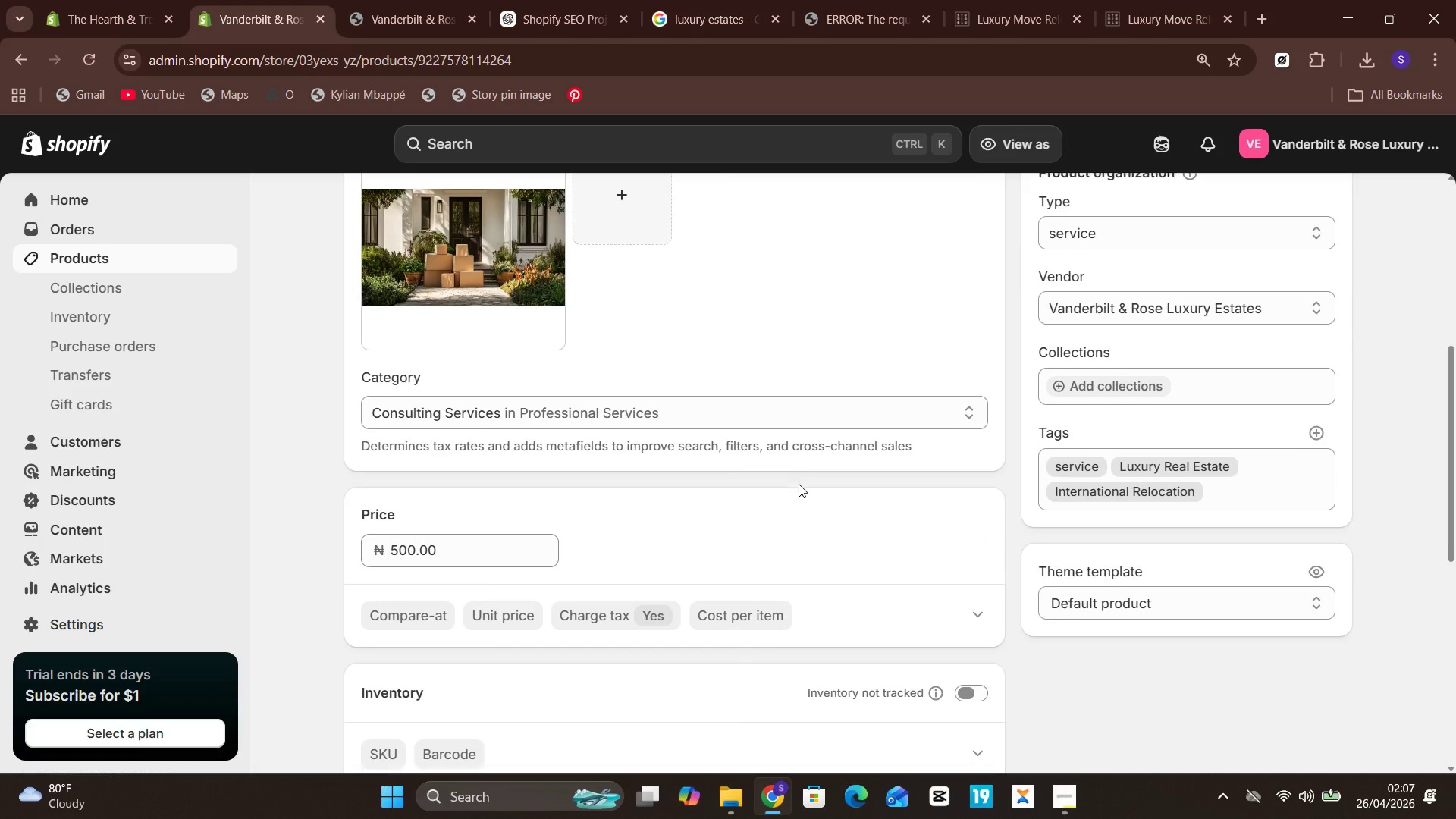 
left_click([127, 250])
 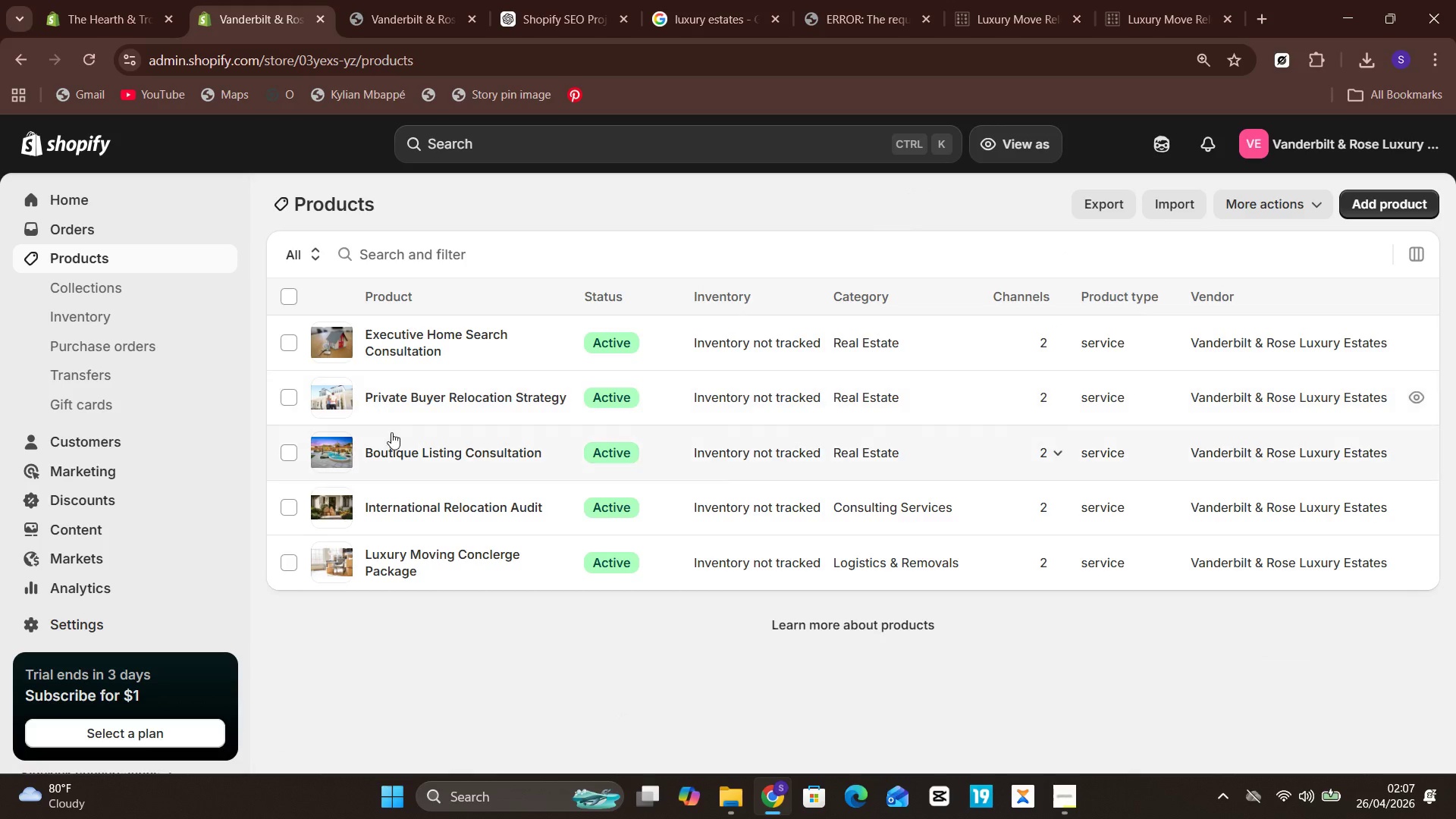 
left_click([435, 562])
 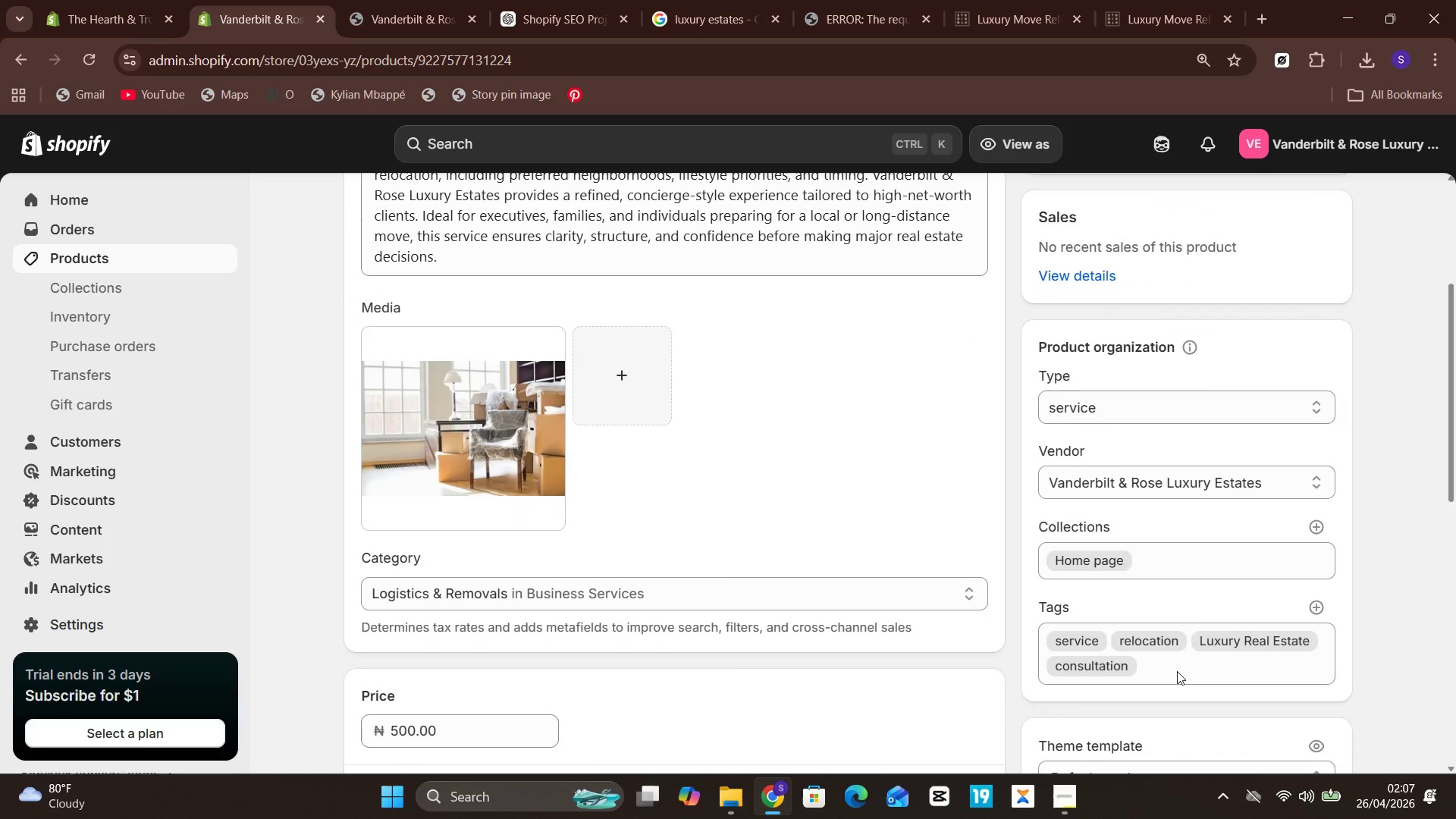 
wait(11.02)
 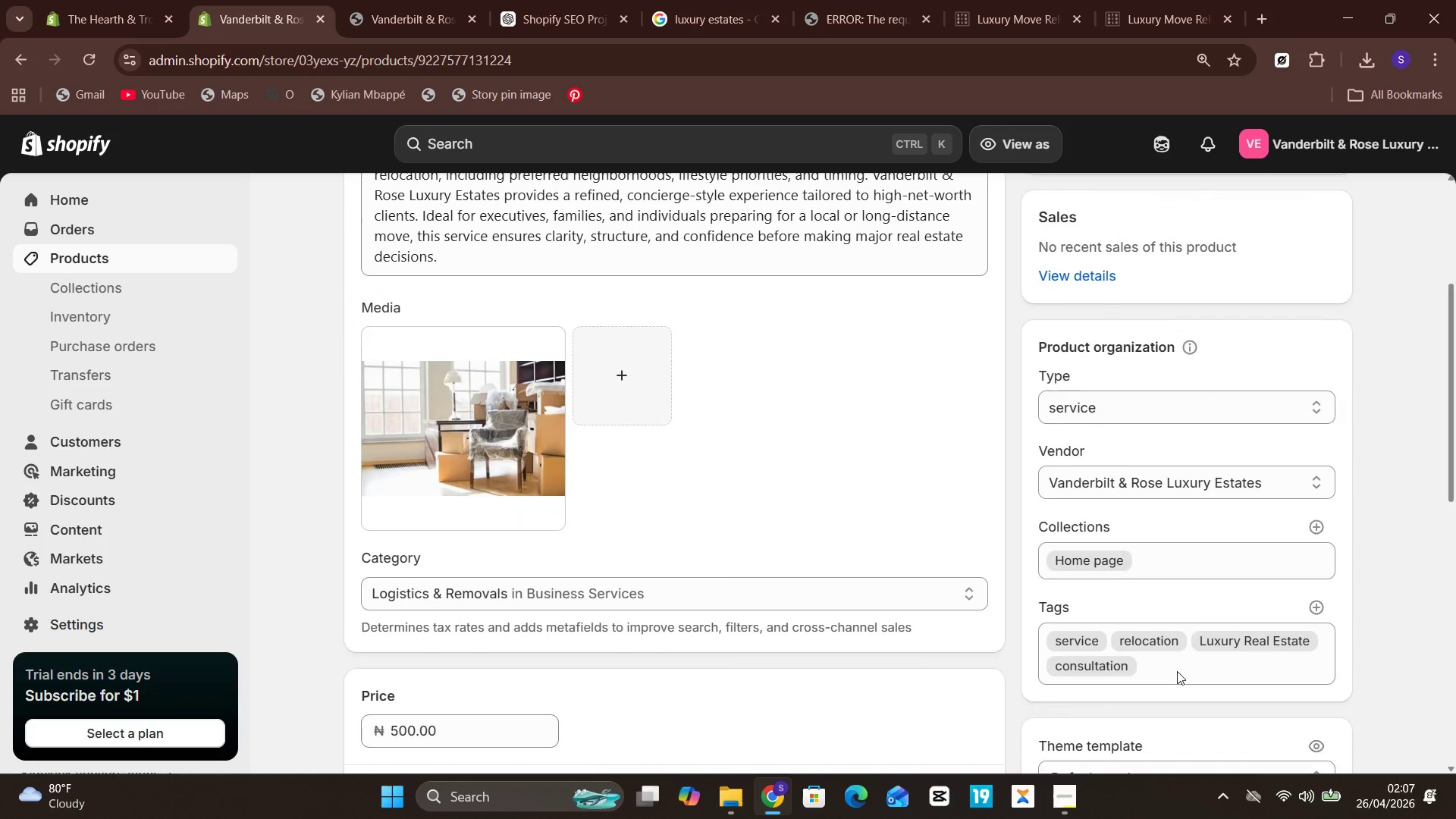 
left_click([1062, 678])
 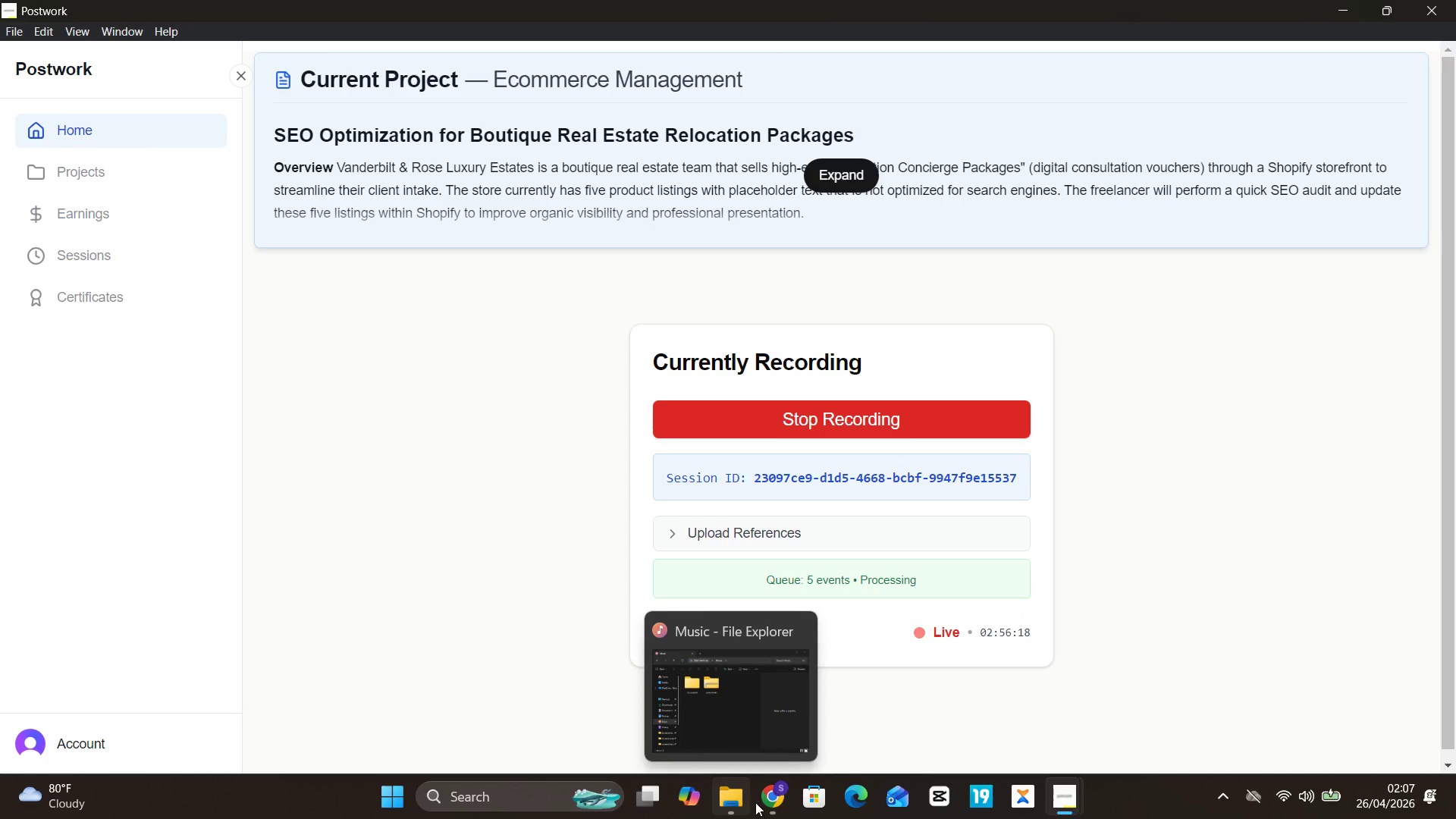 
left_click([799, 739])
 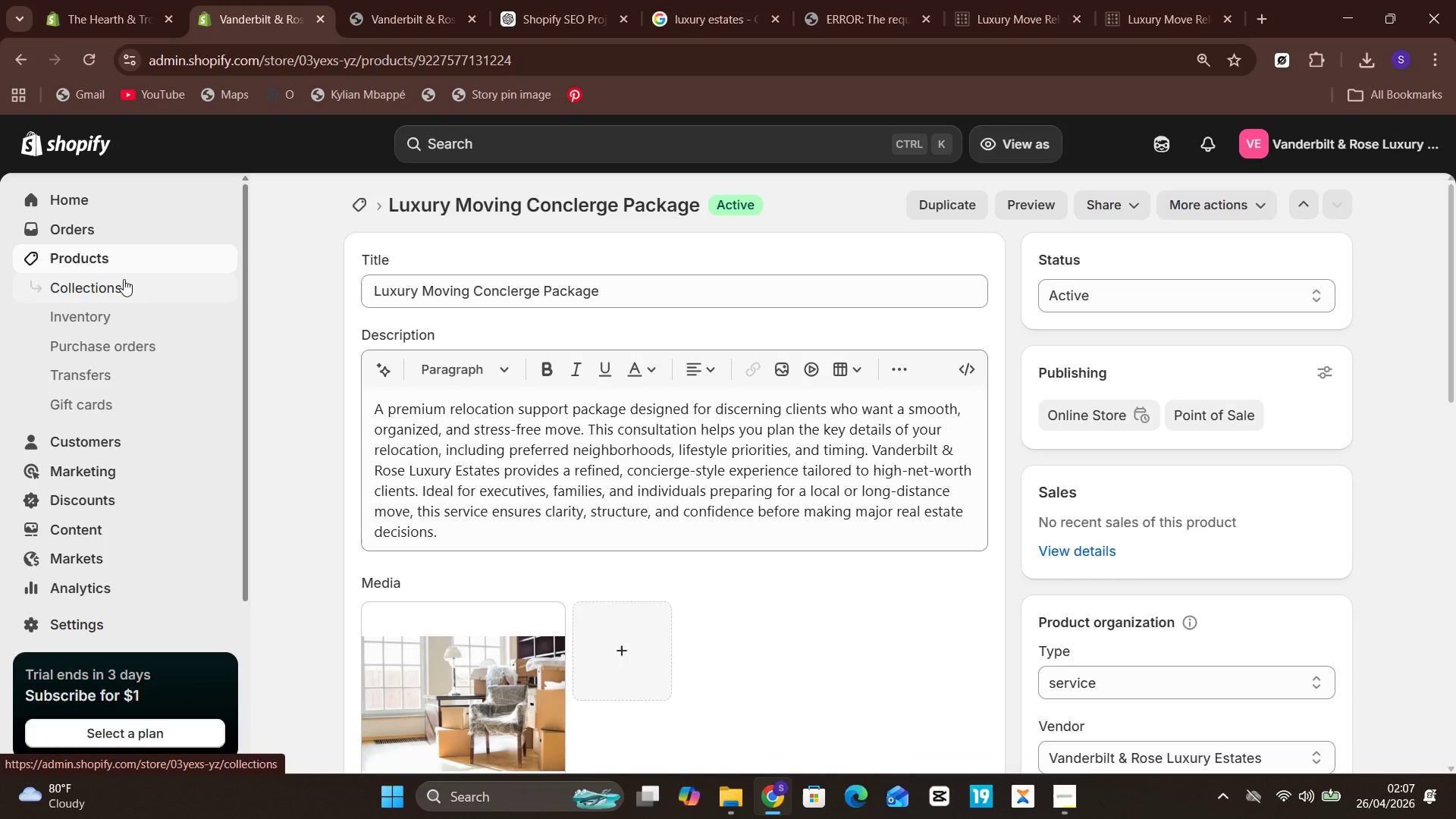 
wait(6.89)
 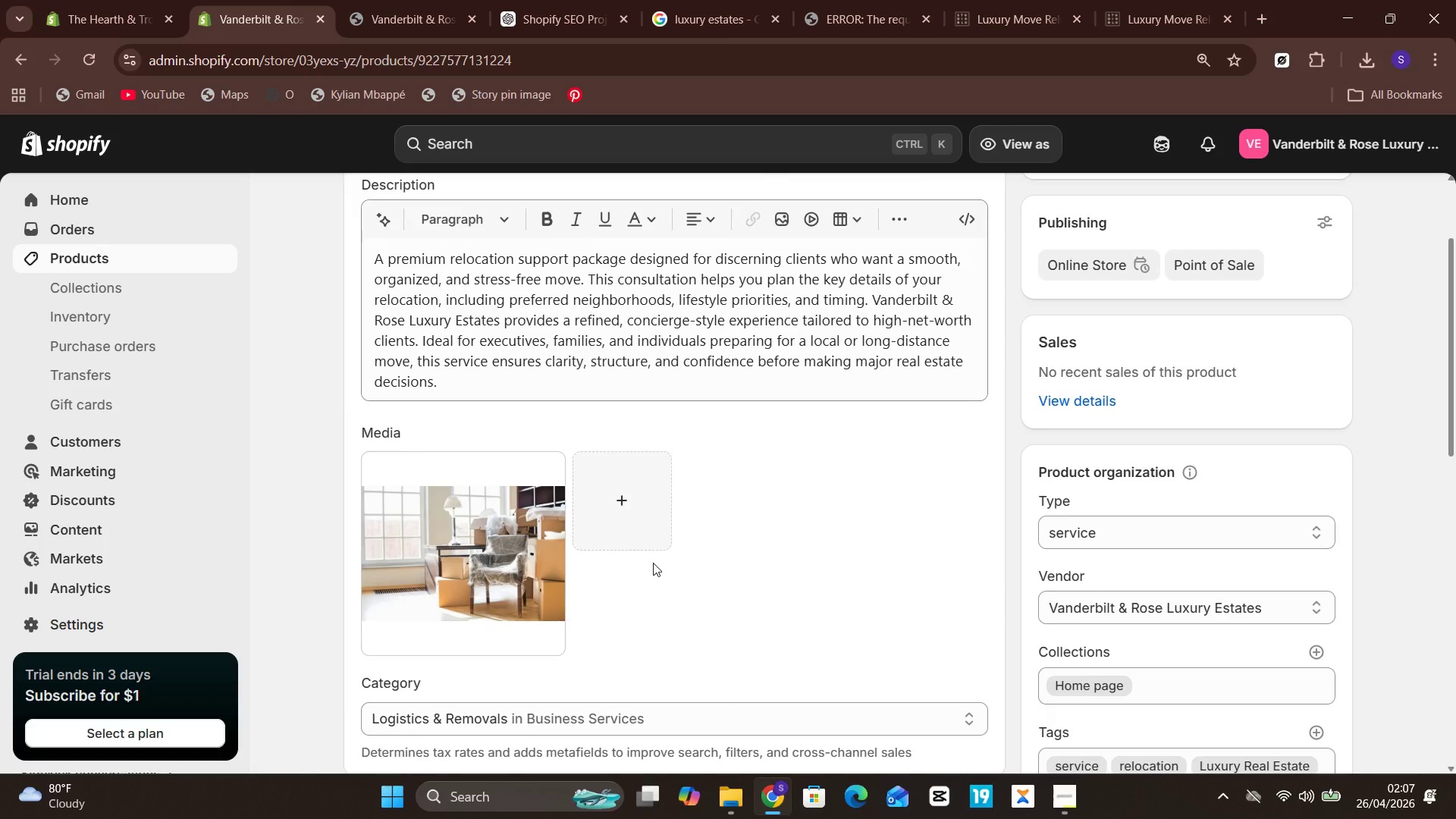 
left_click([136, 256])
 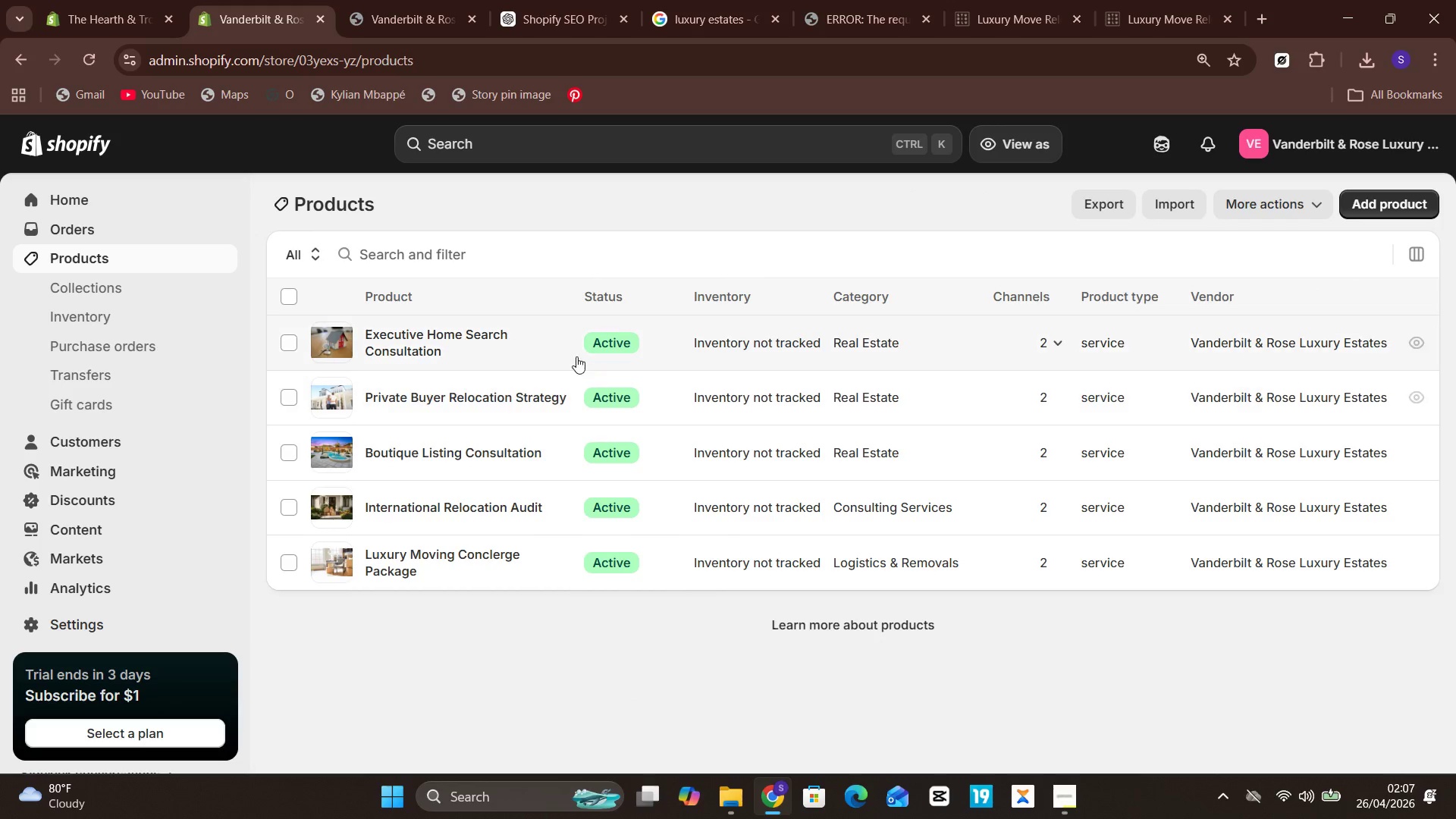 
left_click([568, 351])
 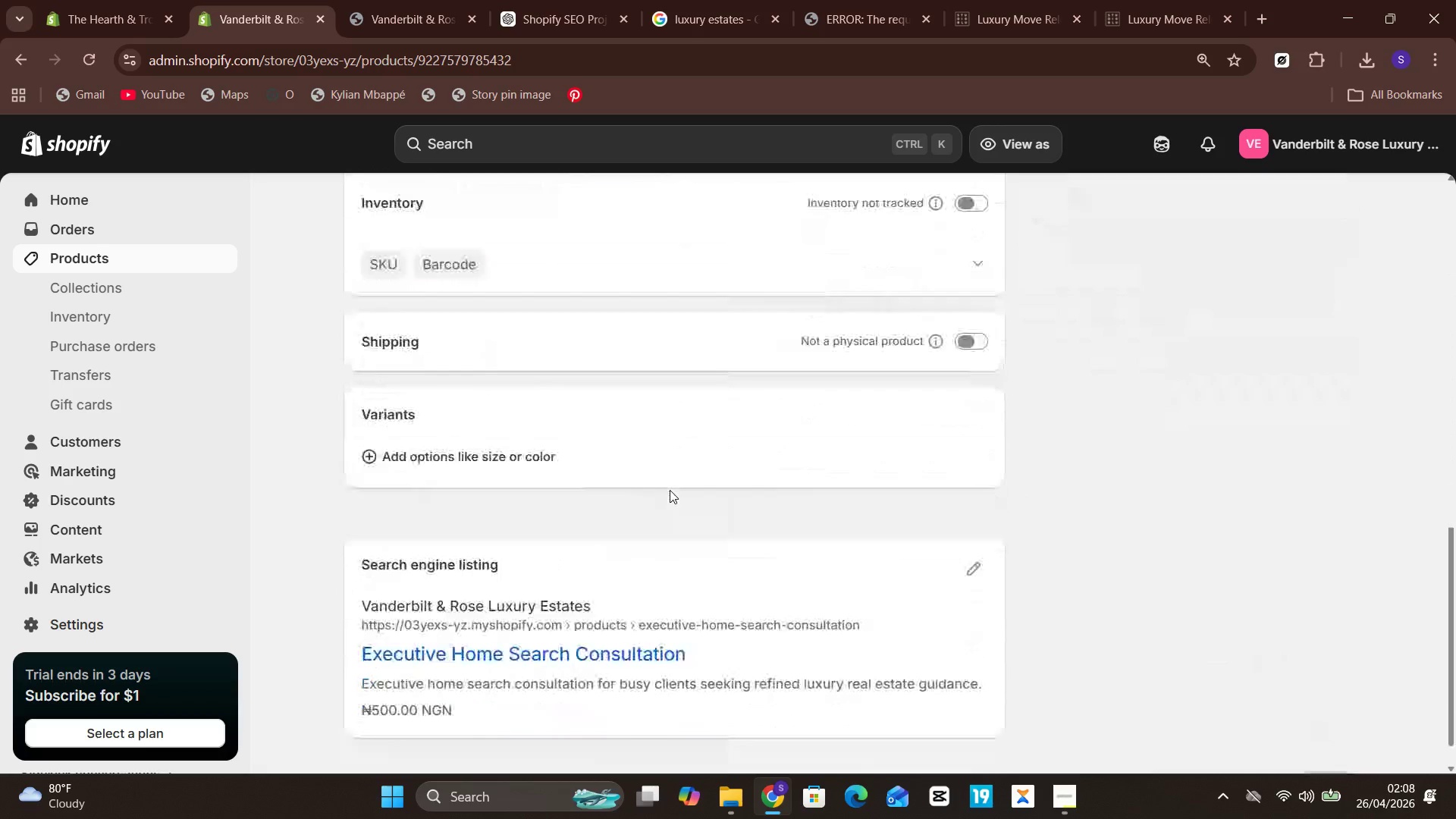 
wait(14.62)
 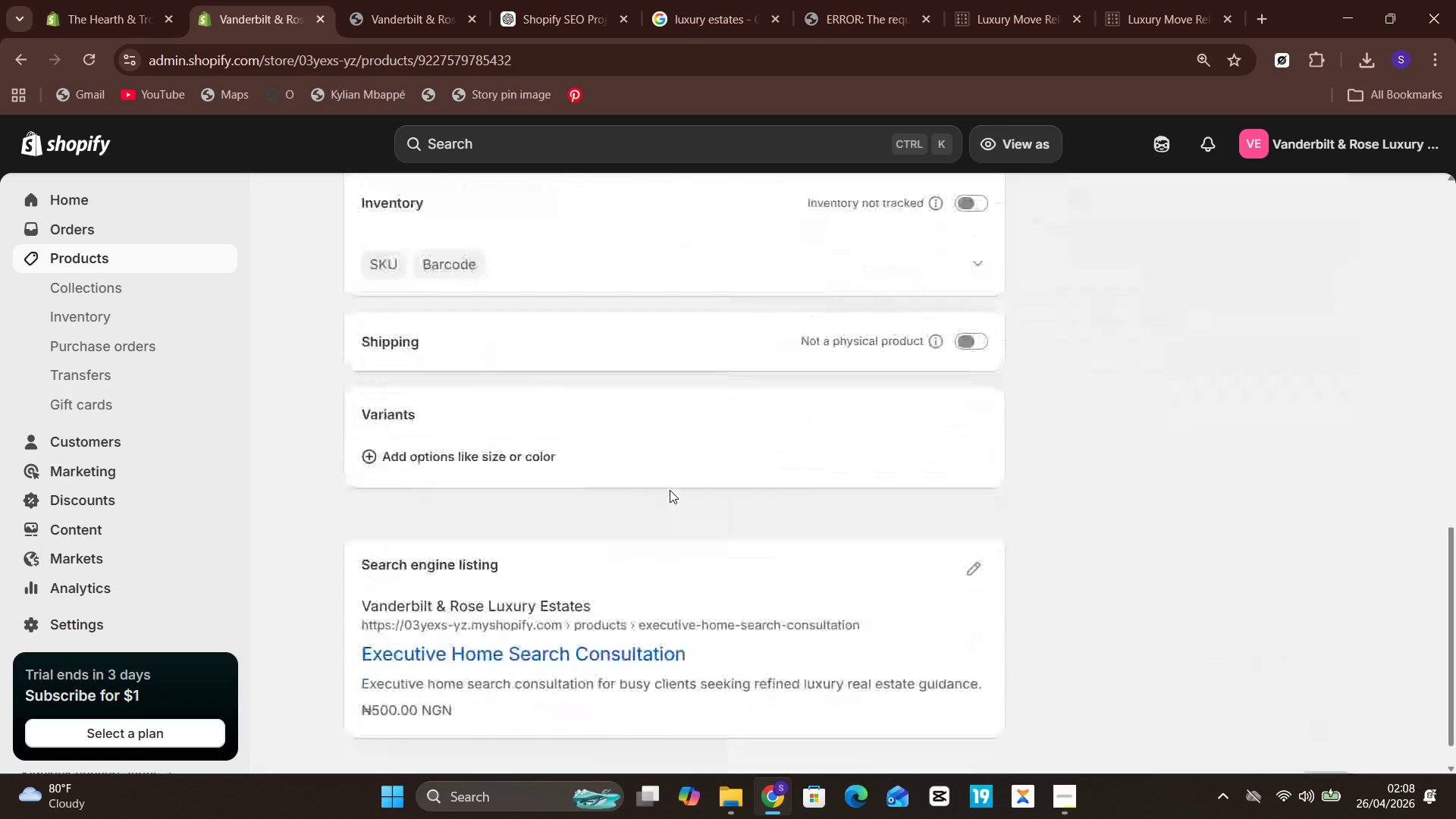 
left_click([89, 259])